 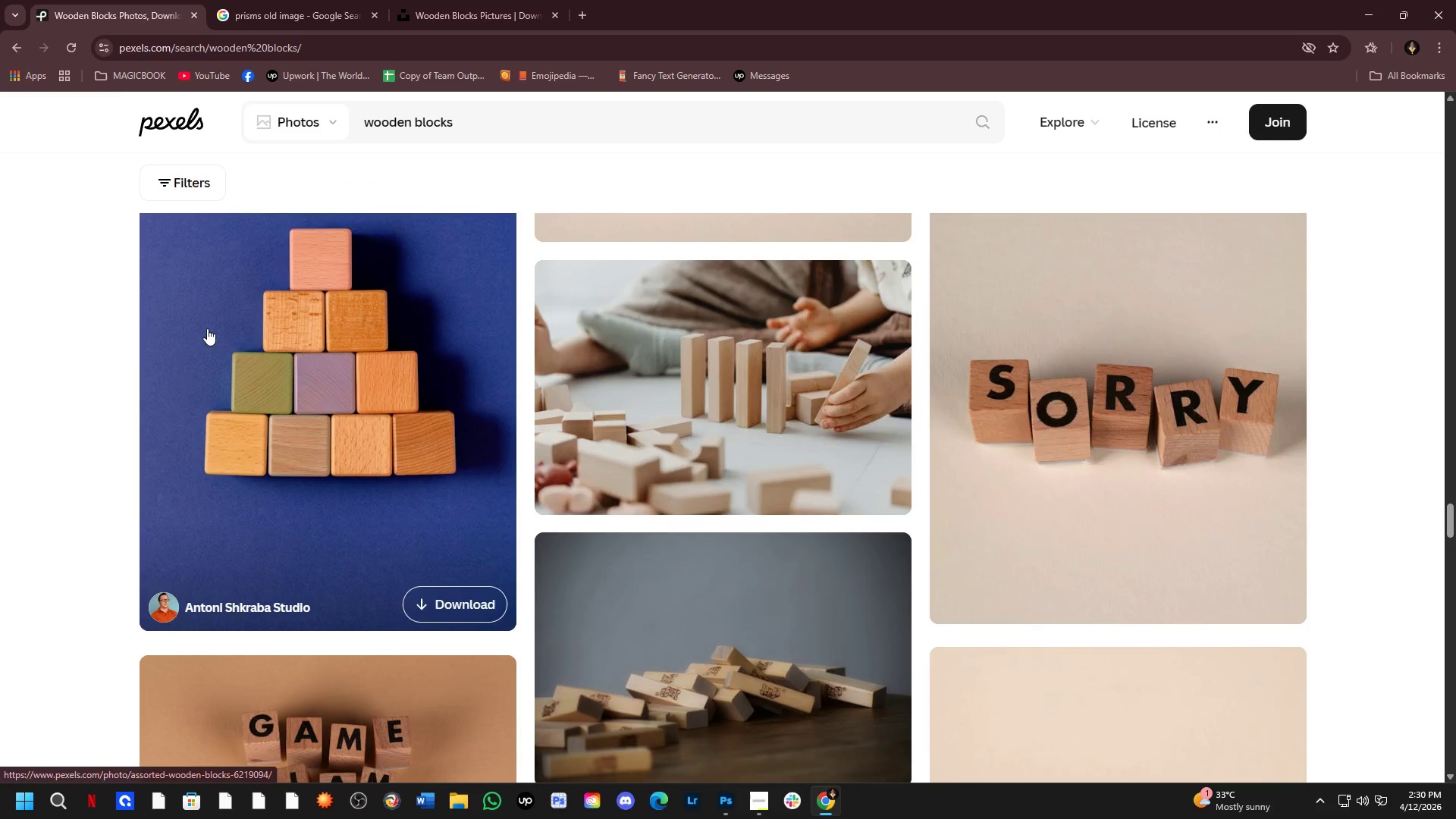 
scroll: coordinate [304, 368], scroll_direction: down, amount: 4.0
 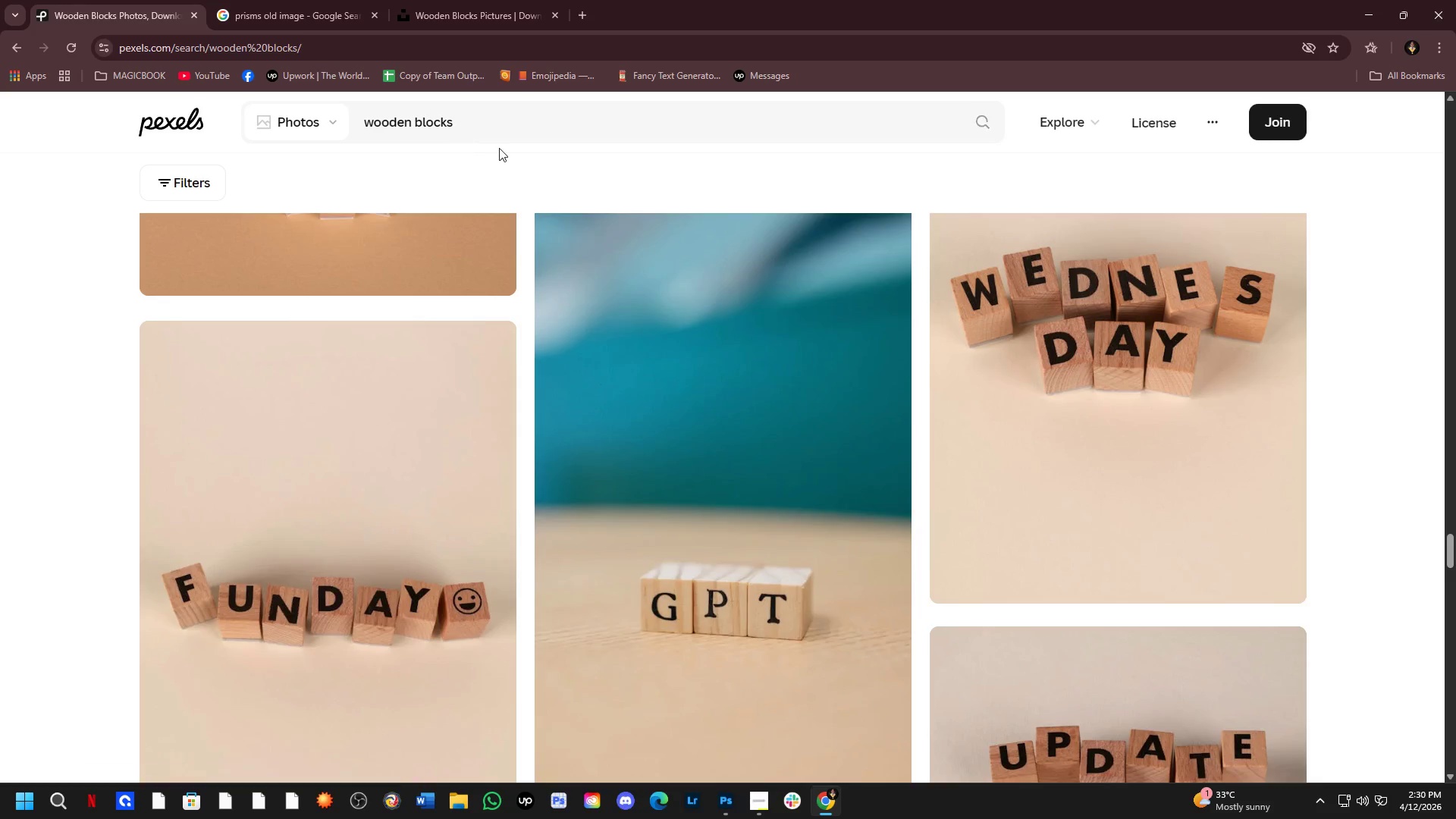 
left_click([499, 119])
 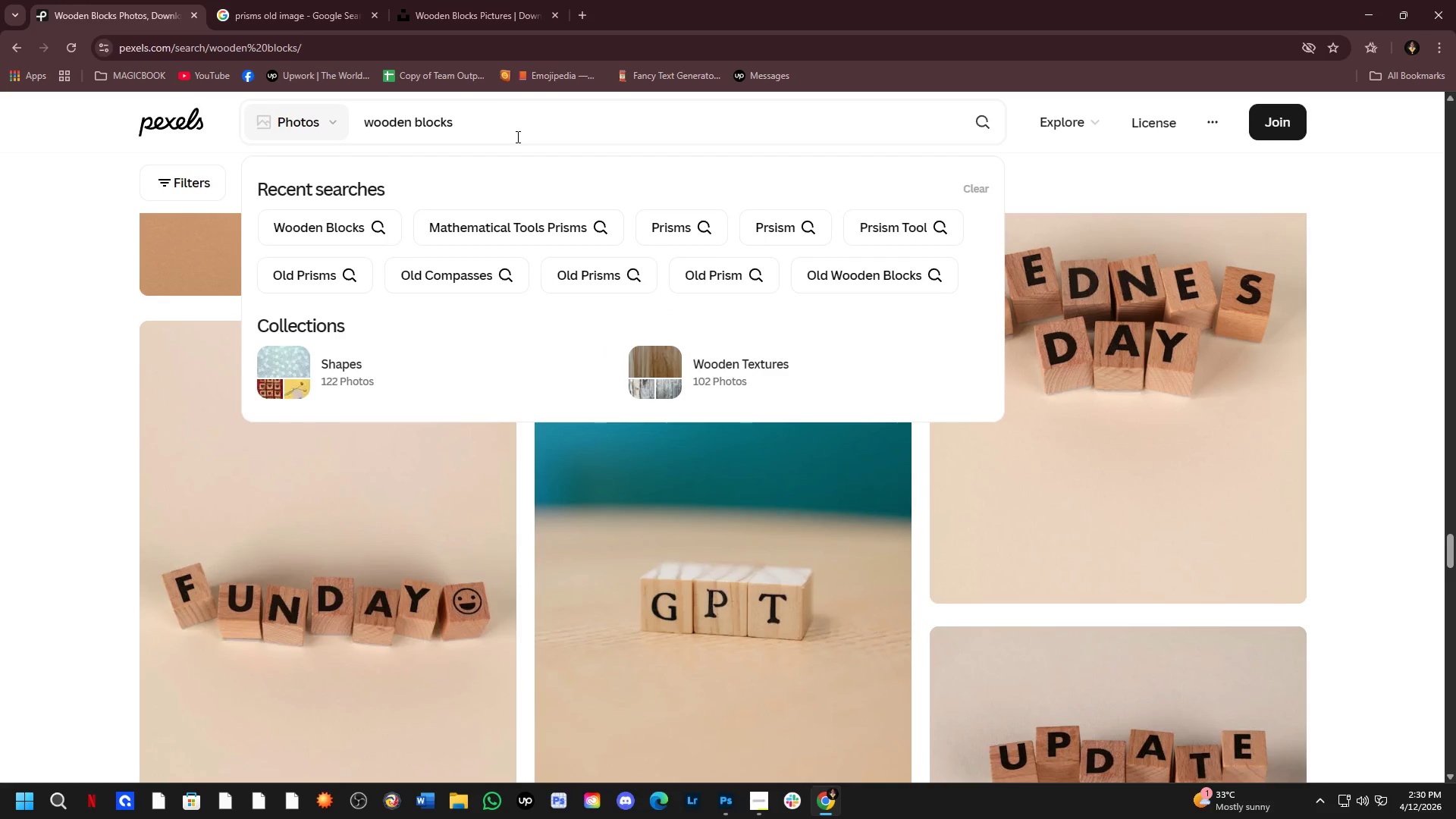 
type( tools)
 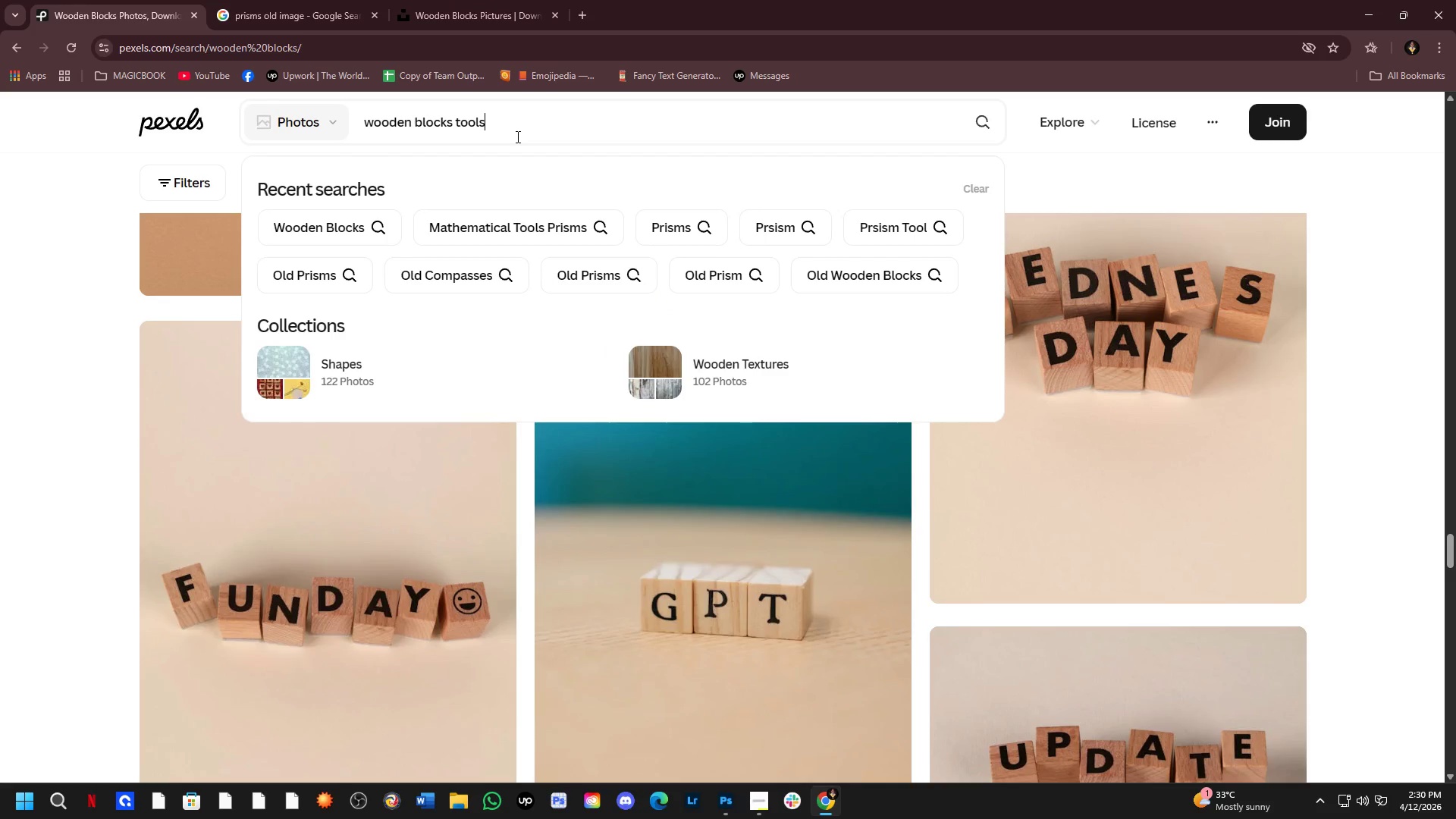 
key(Enter)
 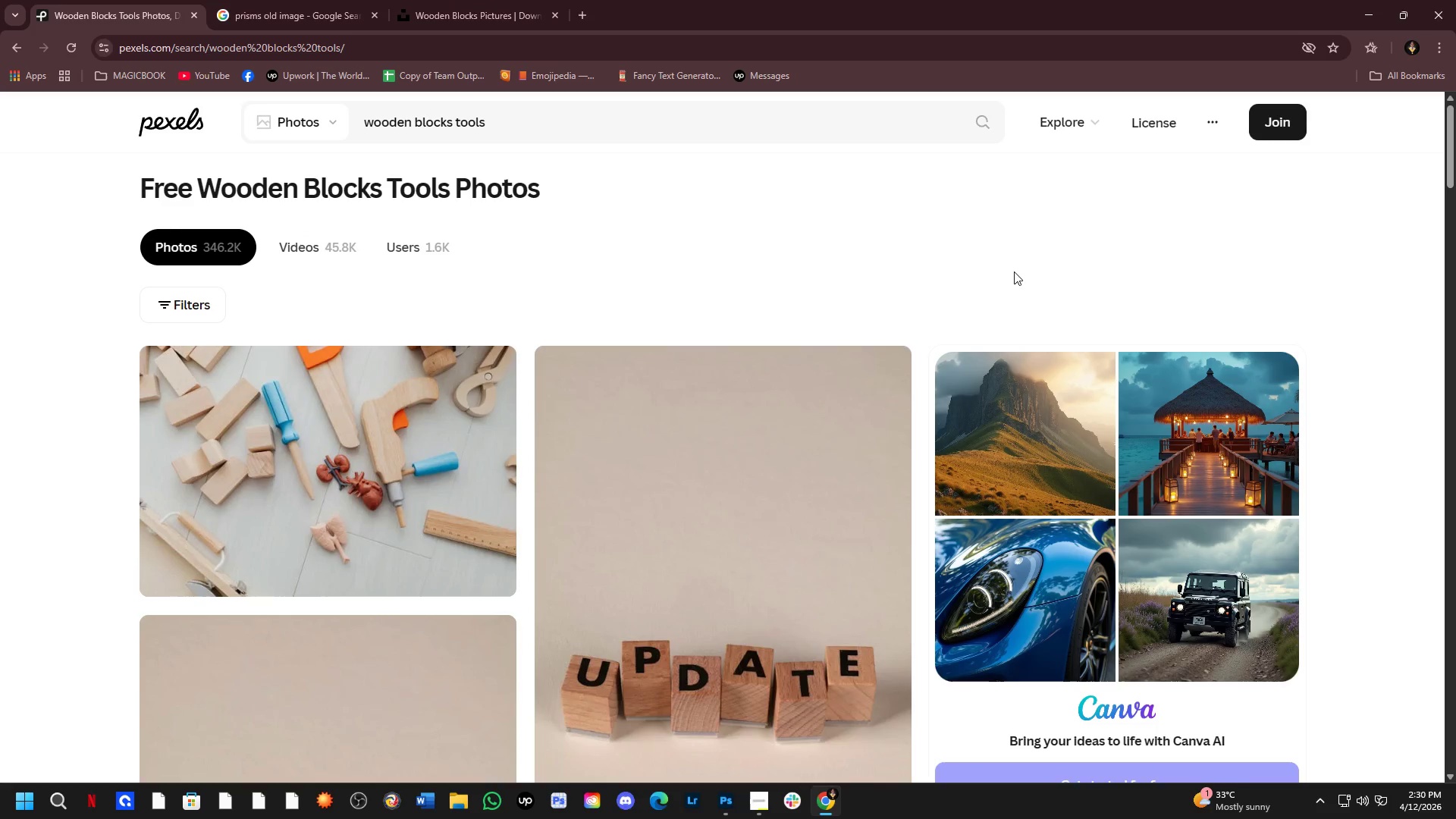 
scroll: coordinate [855, 290], scroll_direction: down, amount: 18.0
 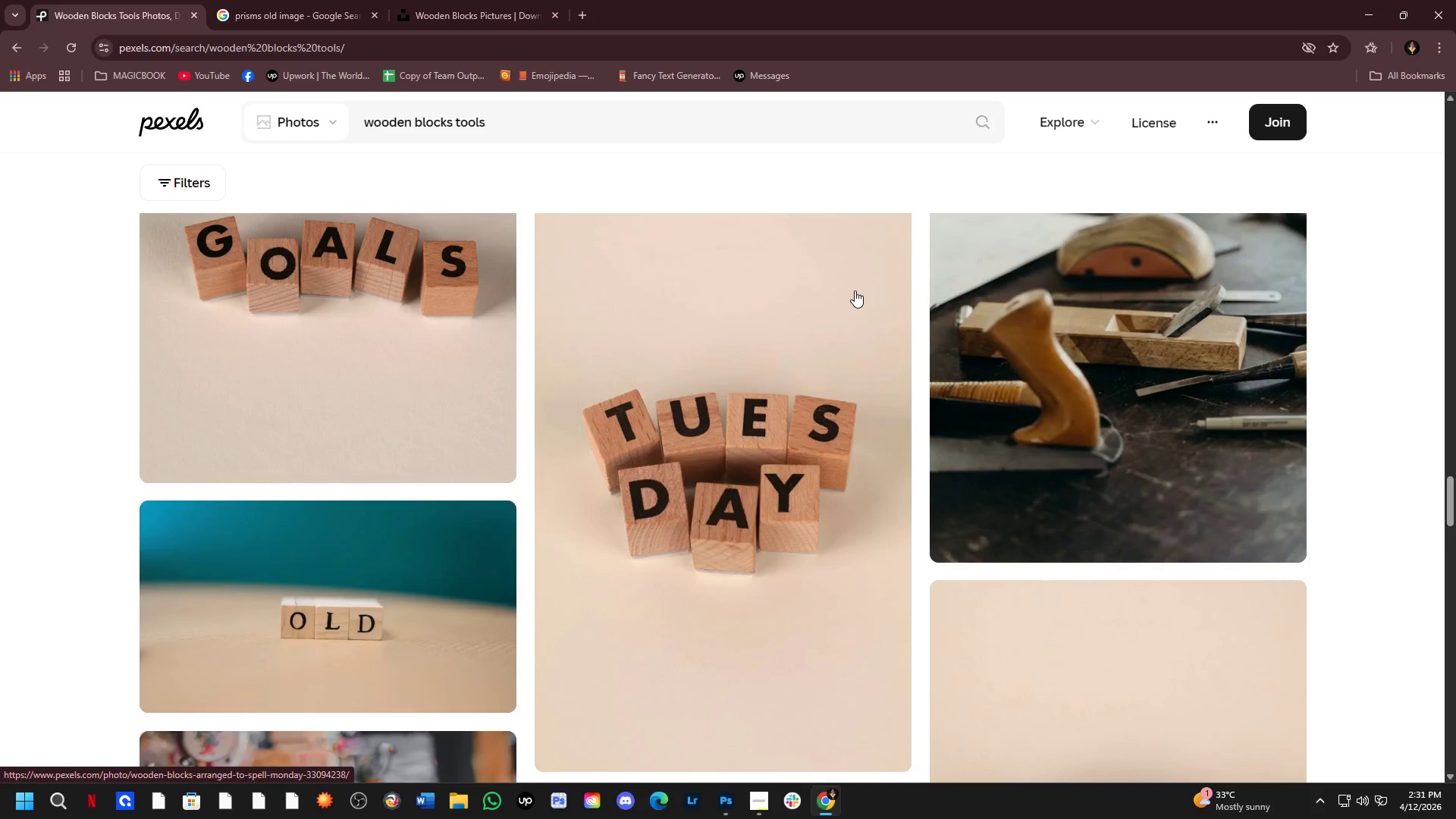 
scroll: coordinate [854, 290], scroll_direction: down, amount: 3.0
 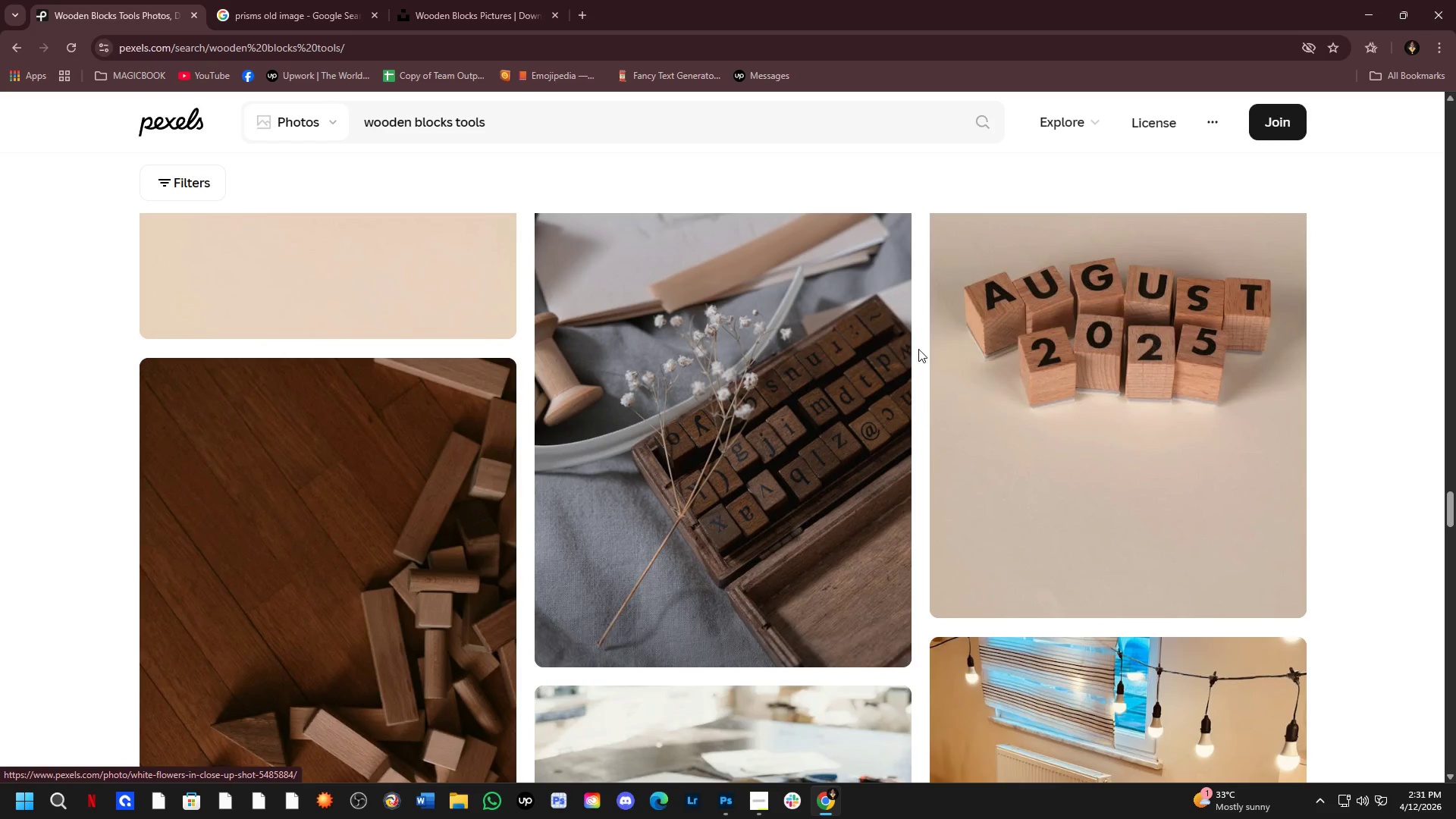 
left_click([1068, 352])
 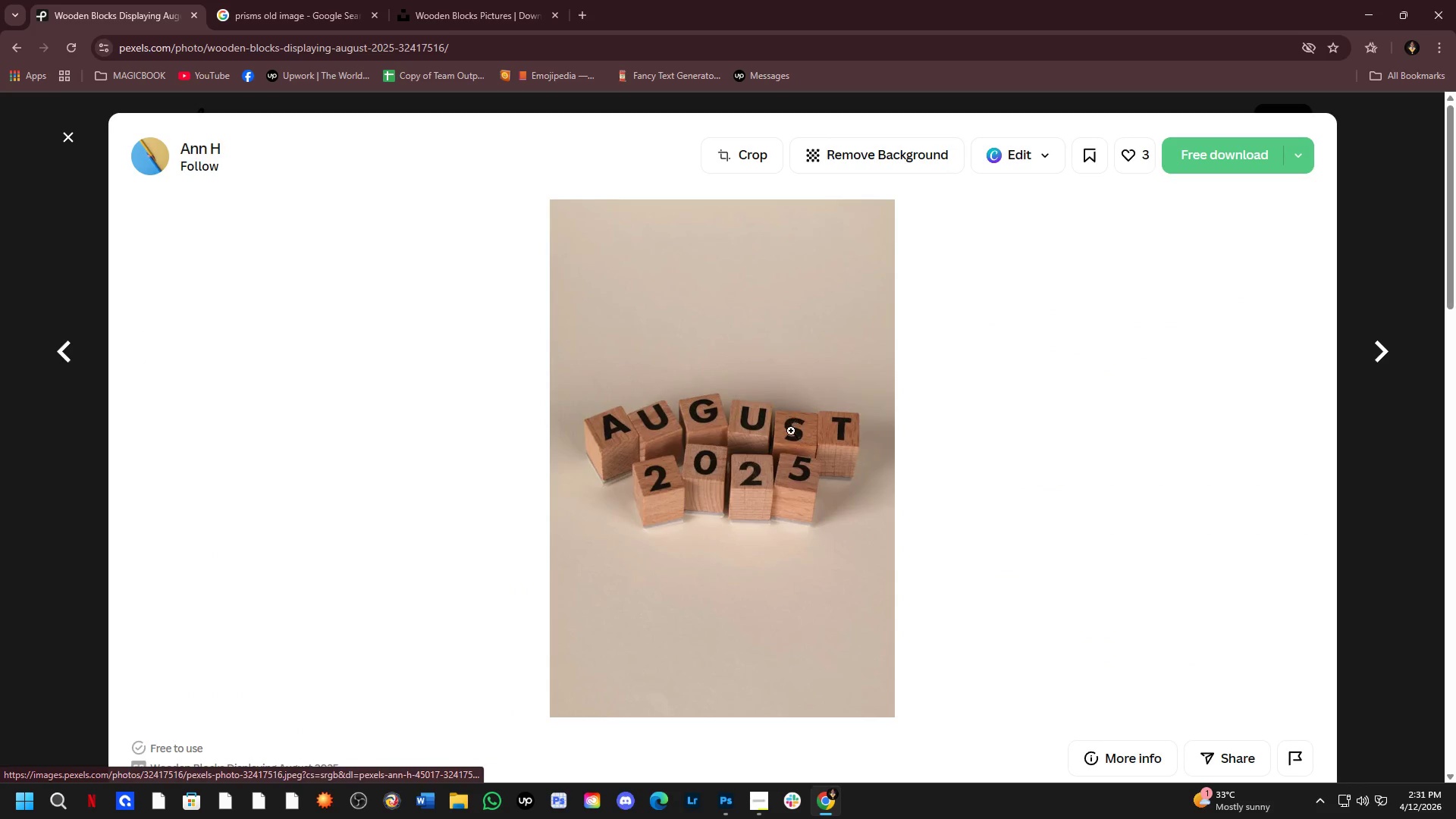 
scroll: coordinate [987, 388], scroll_direction: down, amount: 14.0
 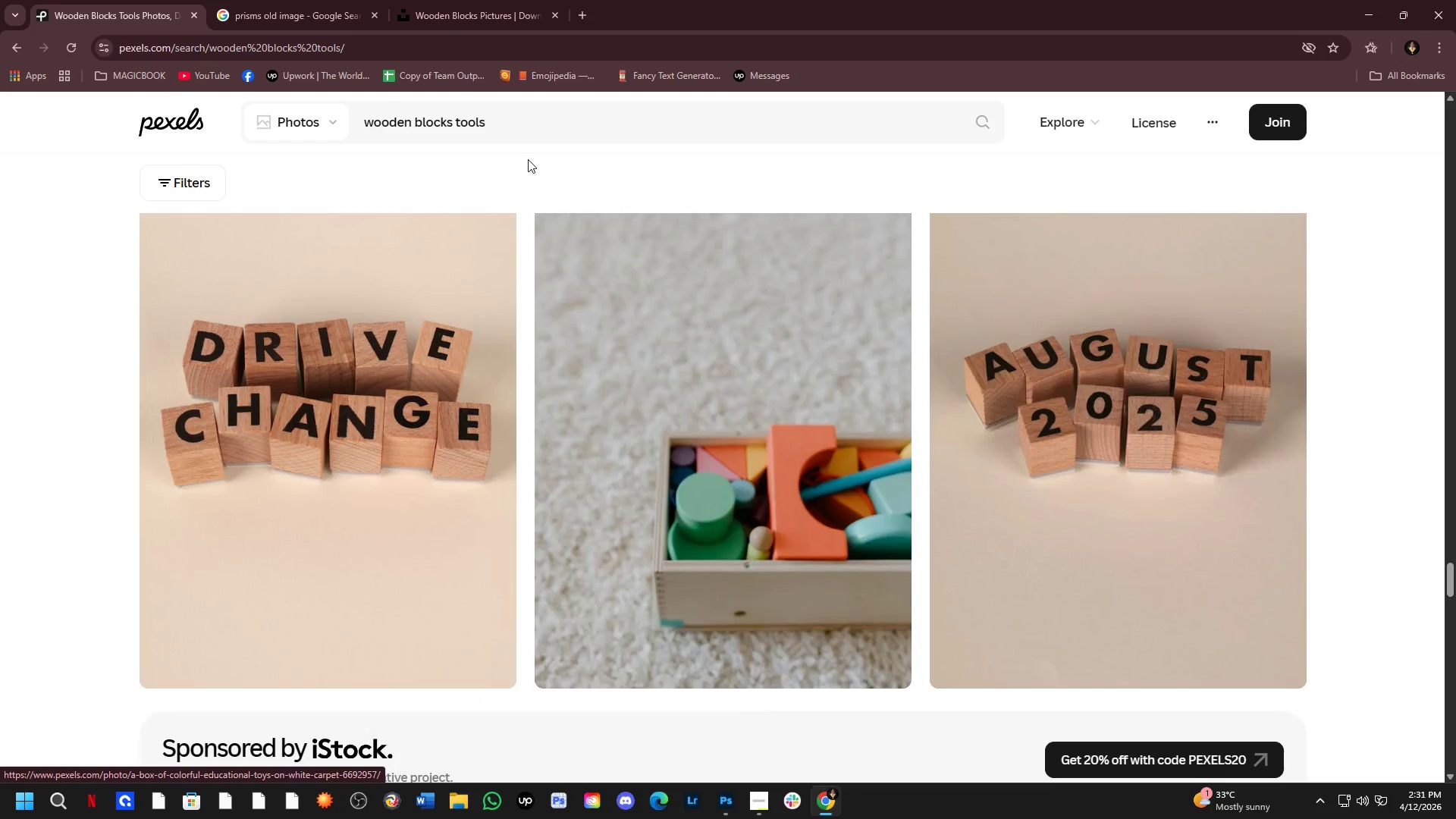 
left_click_drag(start_coordinate=[535, 127], to_coordinate=[140, 143])
 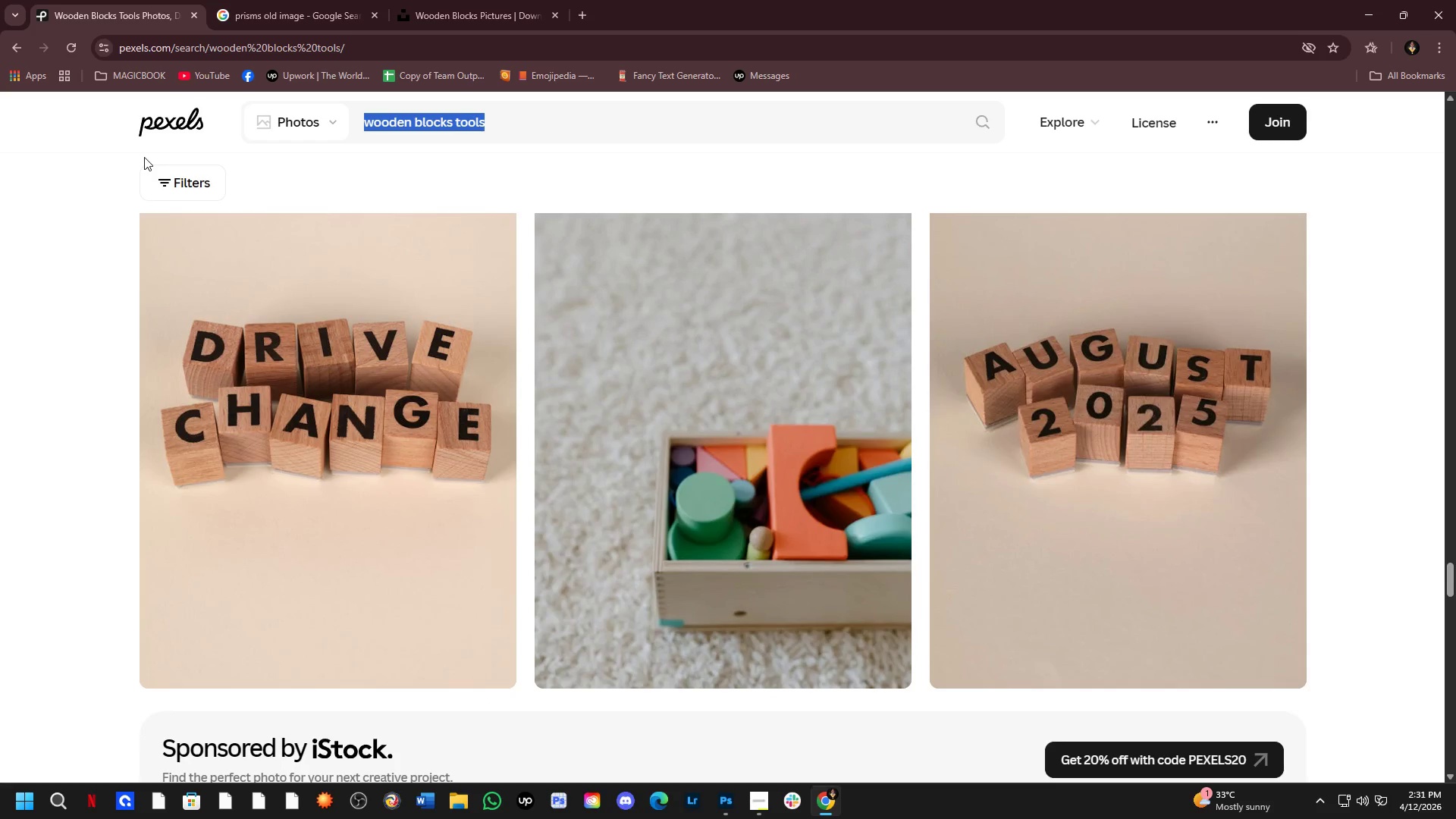 
type(blocks)
 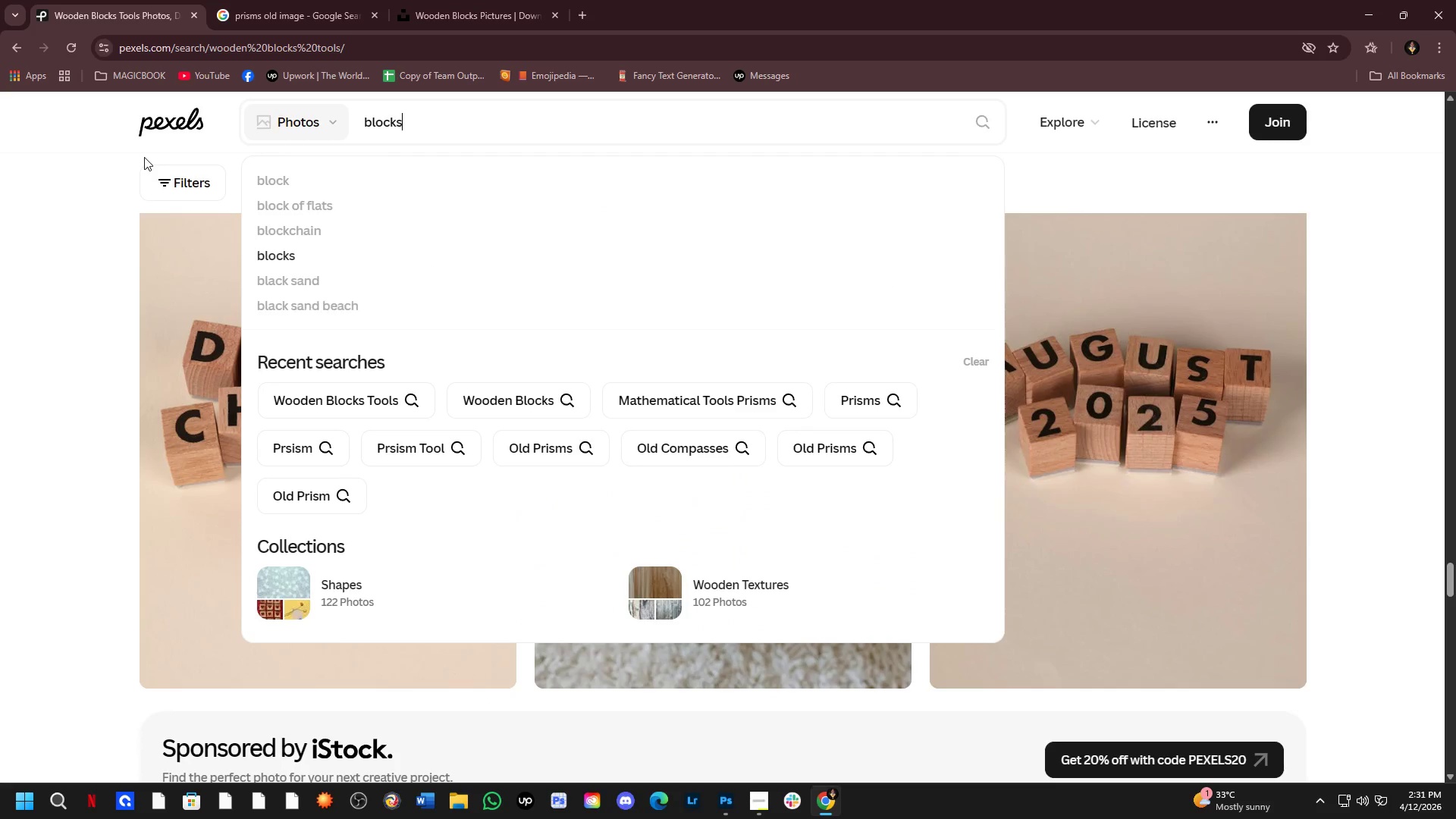 
key(Enter)
 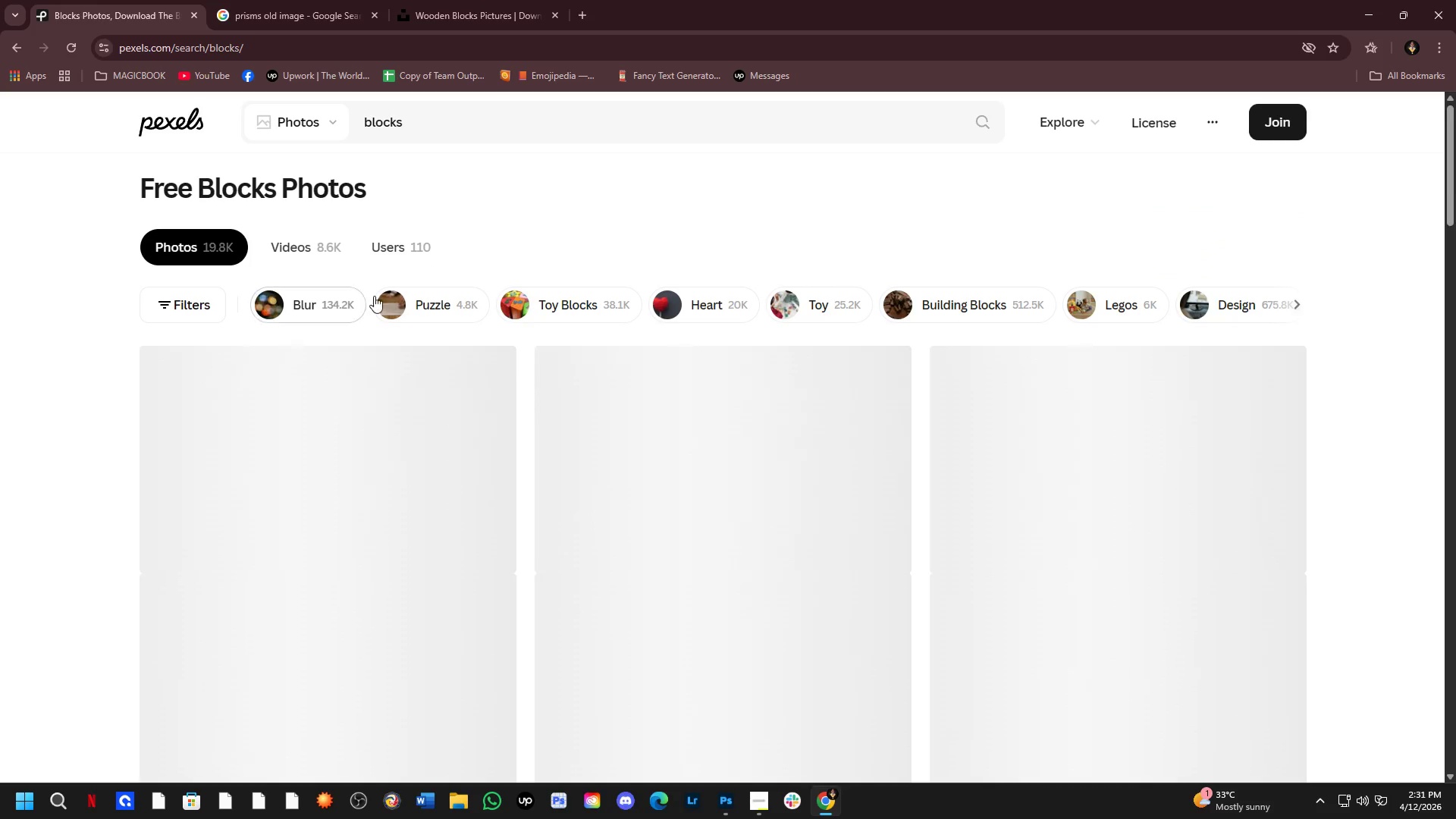 
scroll: coordinate [416, 355], scroll_direction: down, amount: 19.0
 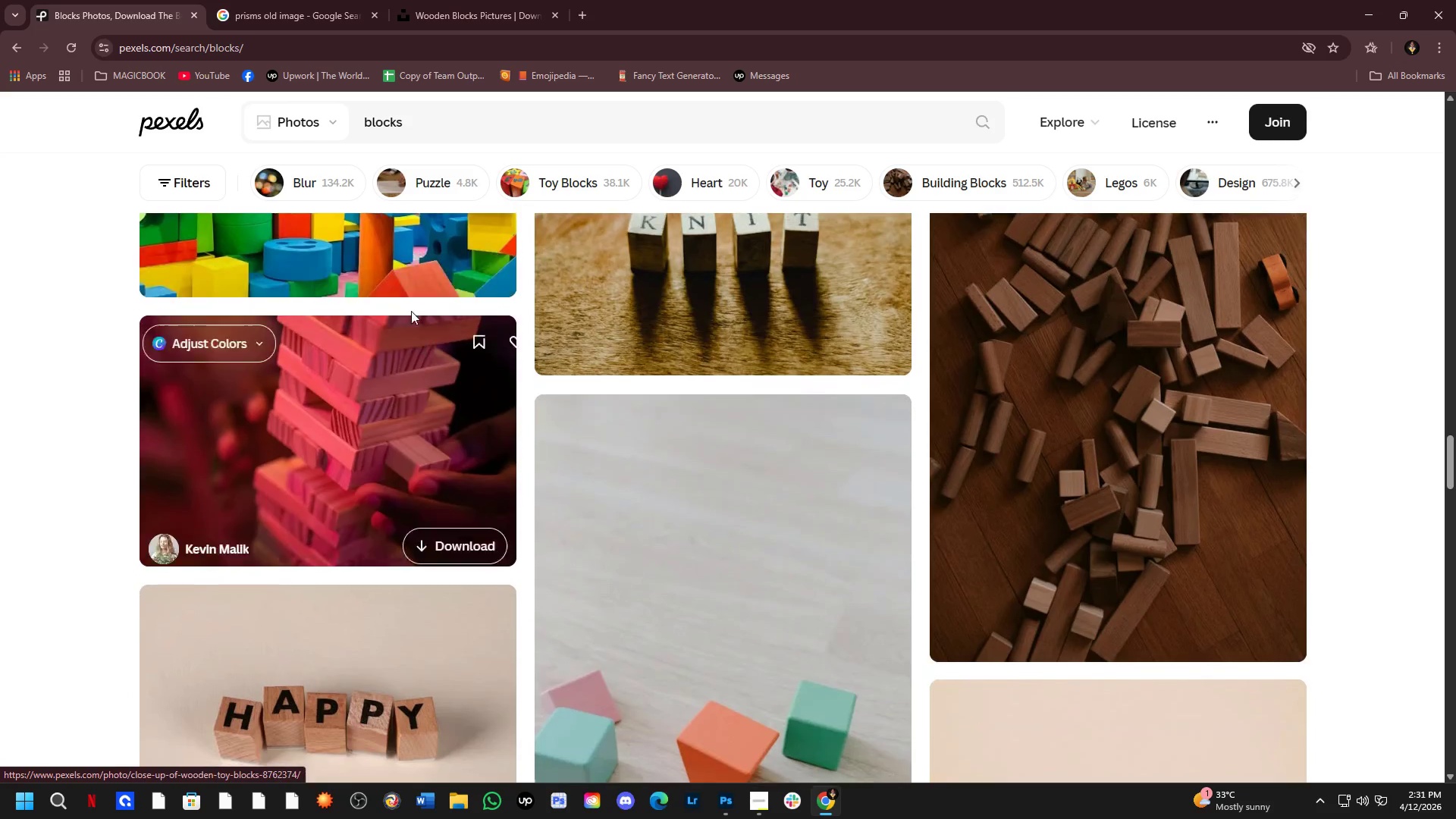 
left_click([366, 124])
 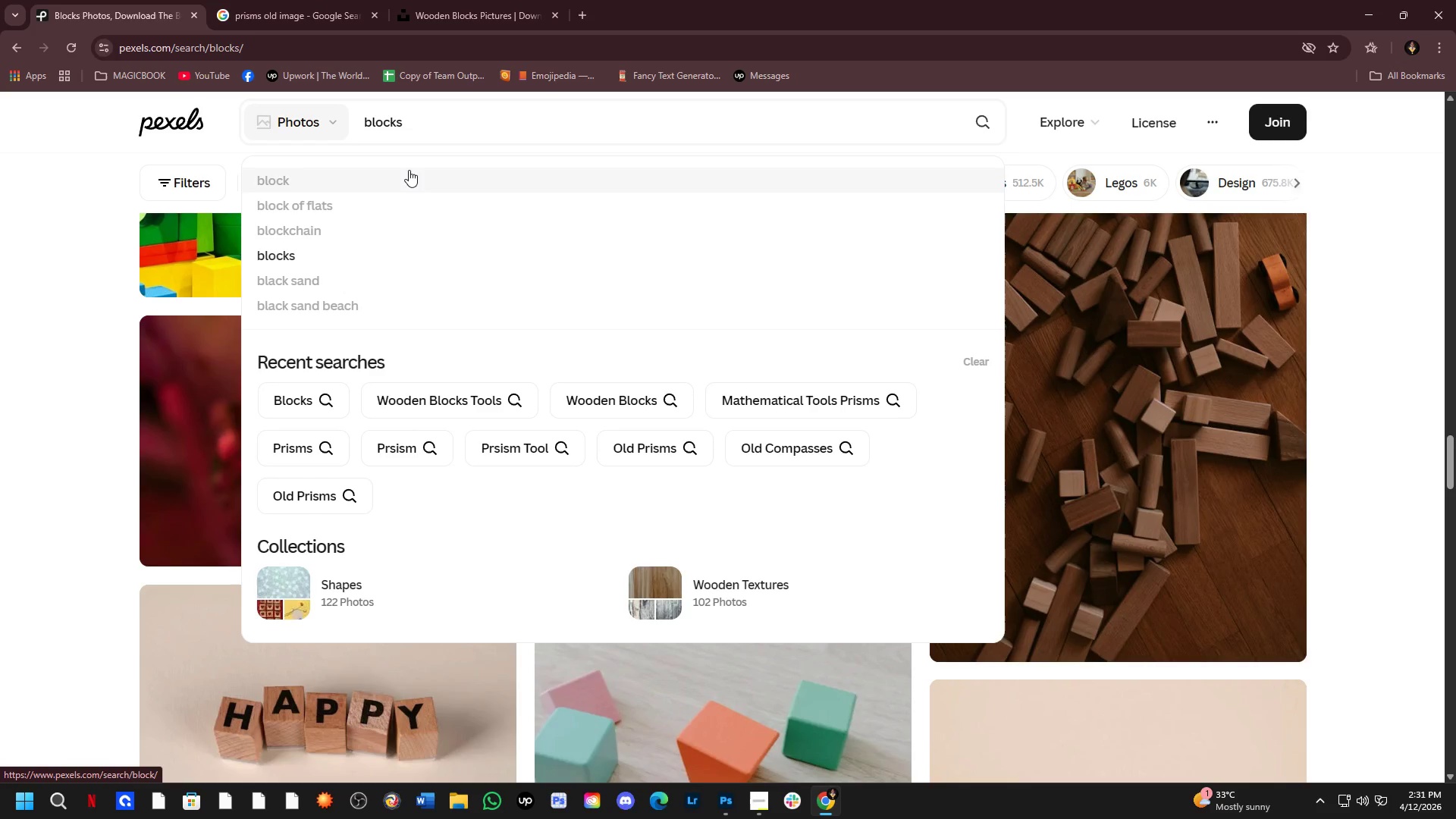 
type(onec)
 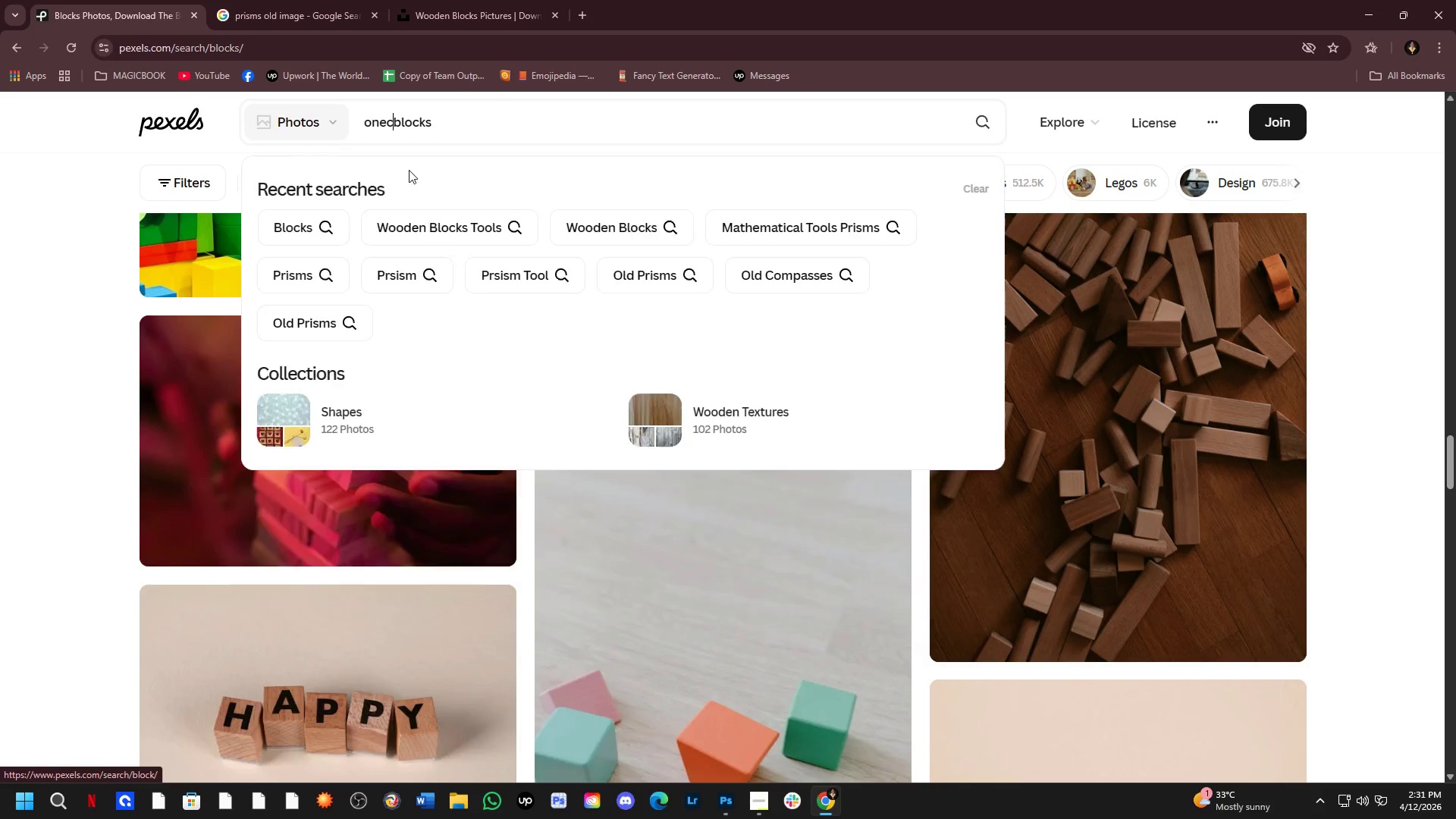 
key(Control+Shift+ArrowRight)
 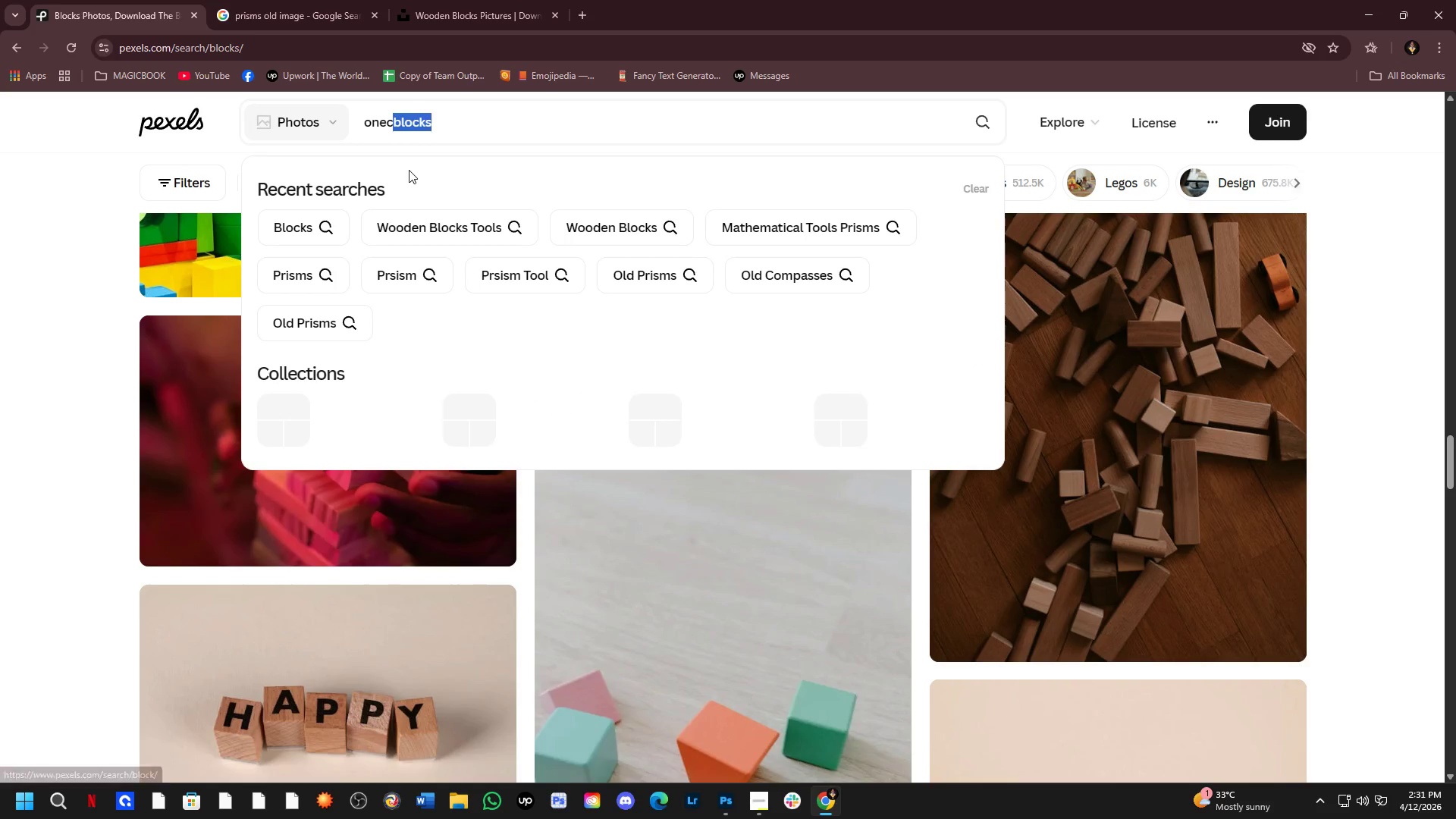 
key(ArrowRight)
 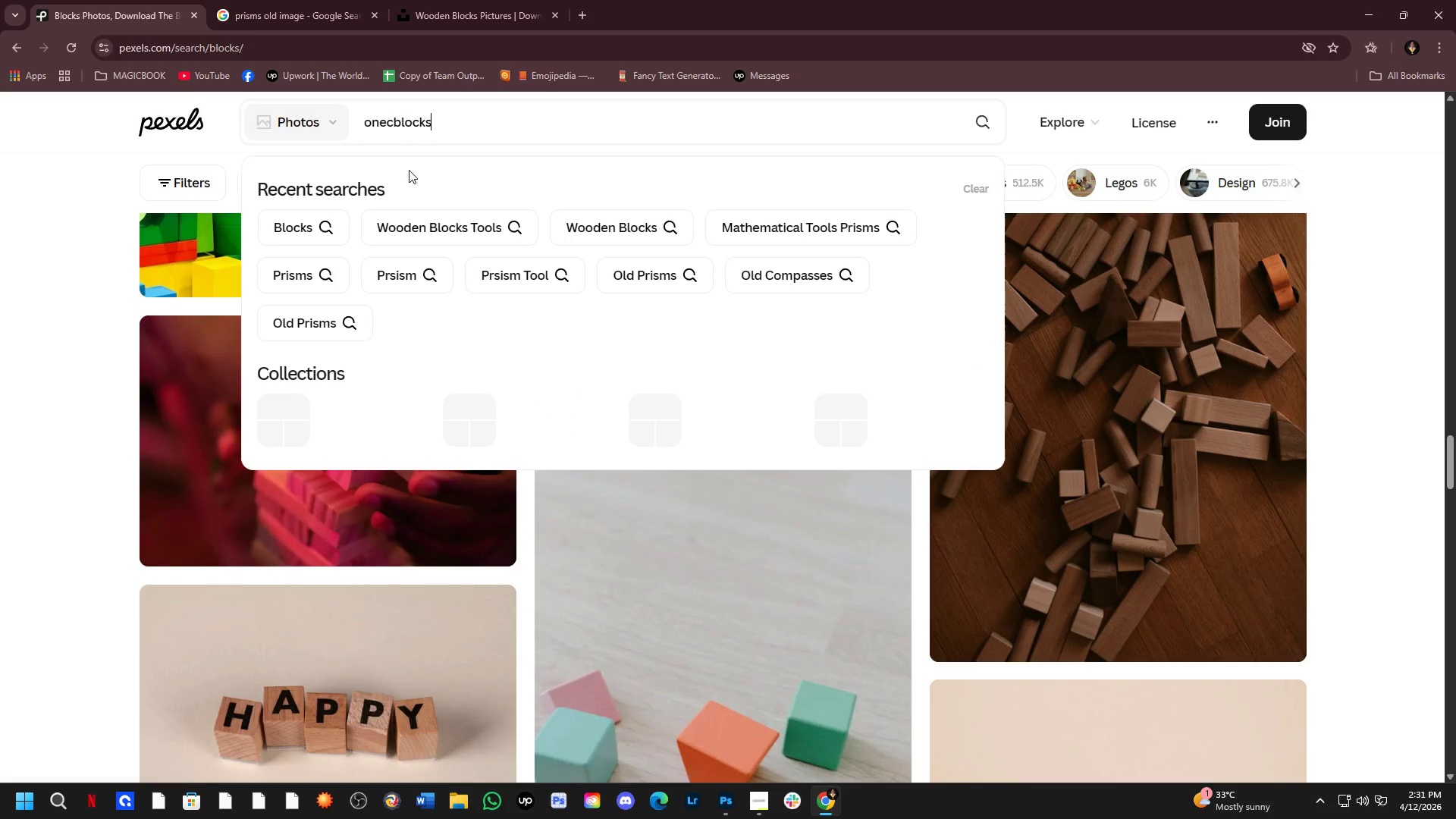 
key(ArrowRight)
 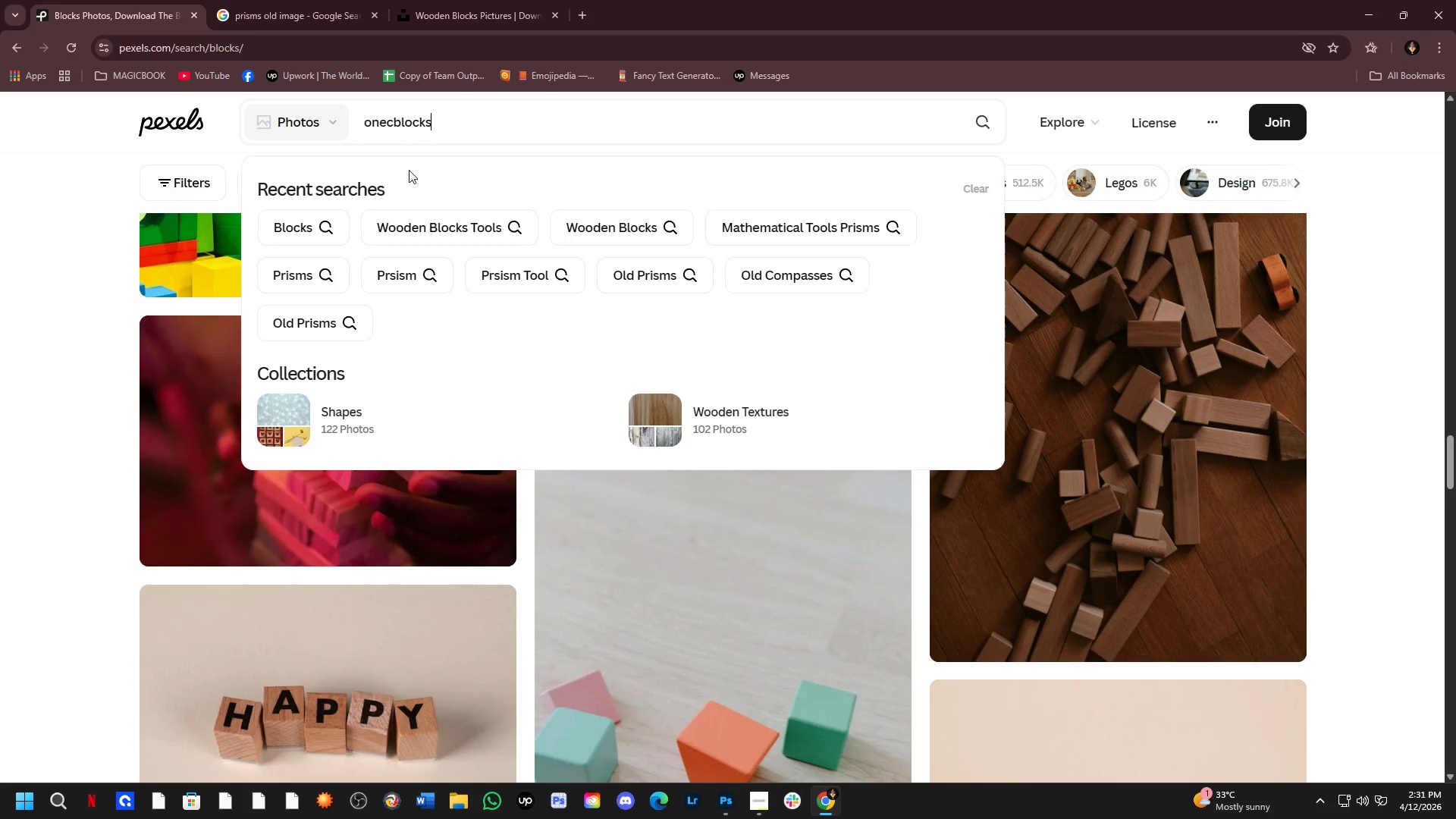 
key(ArrowRight)
 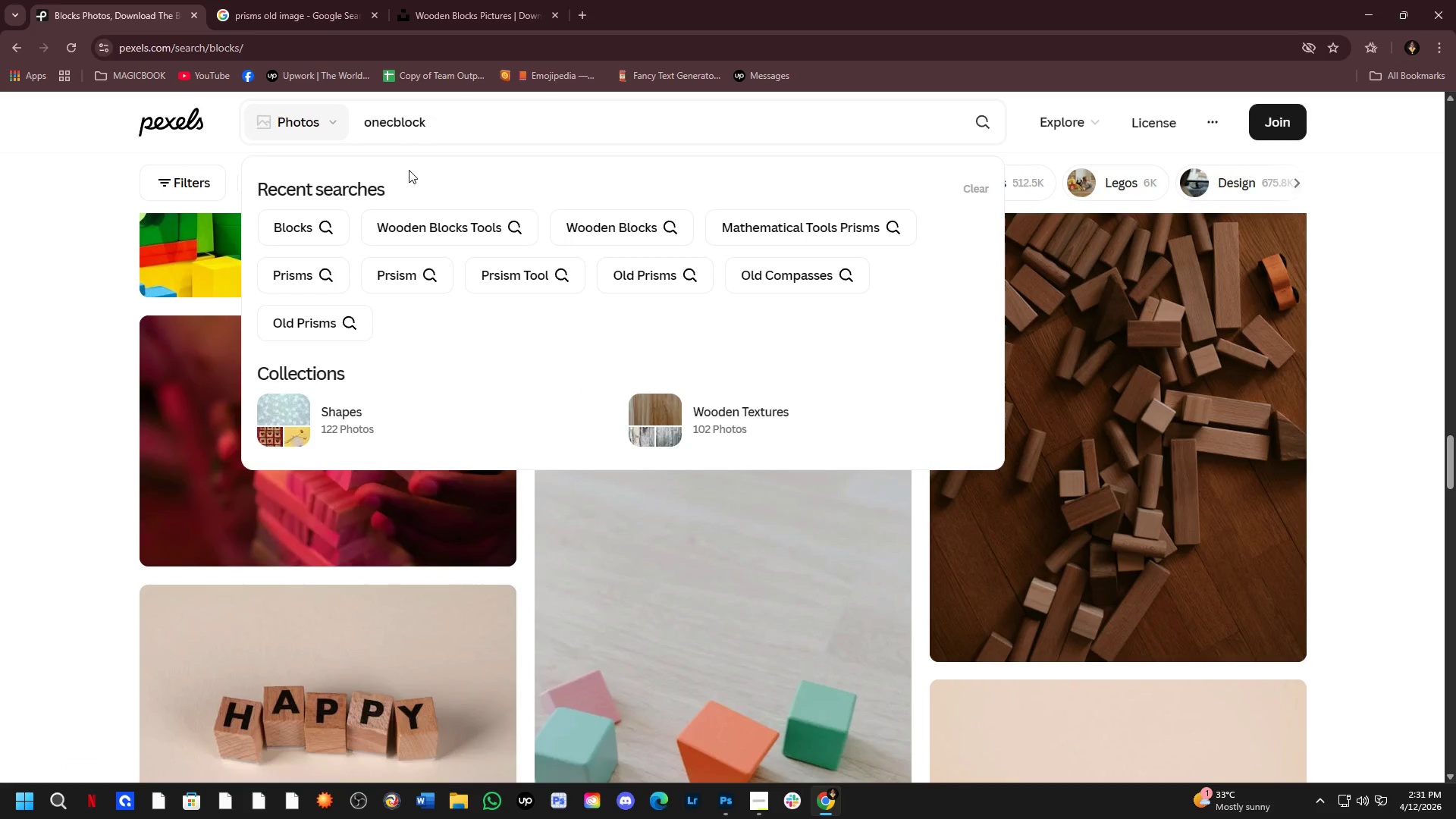 
key(Backspace)
 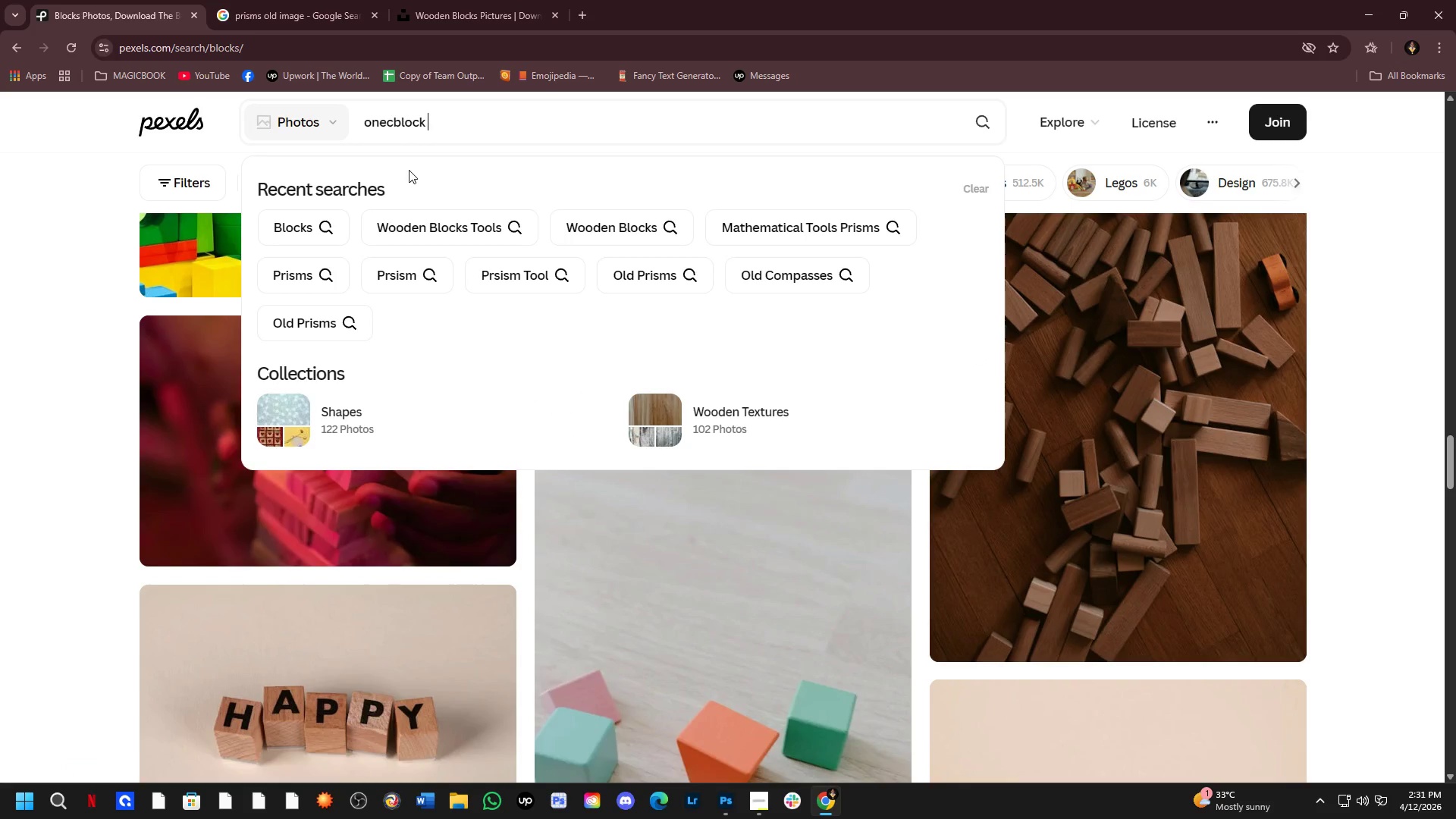 
key(Space)
 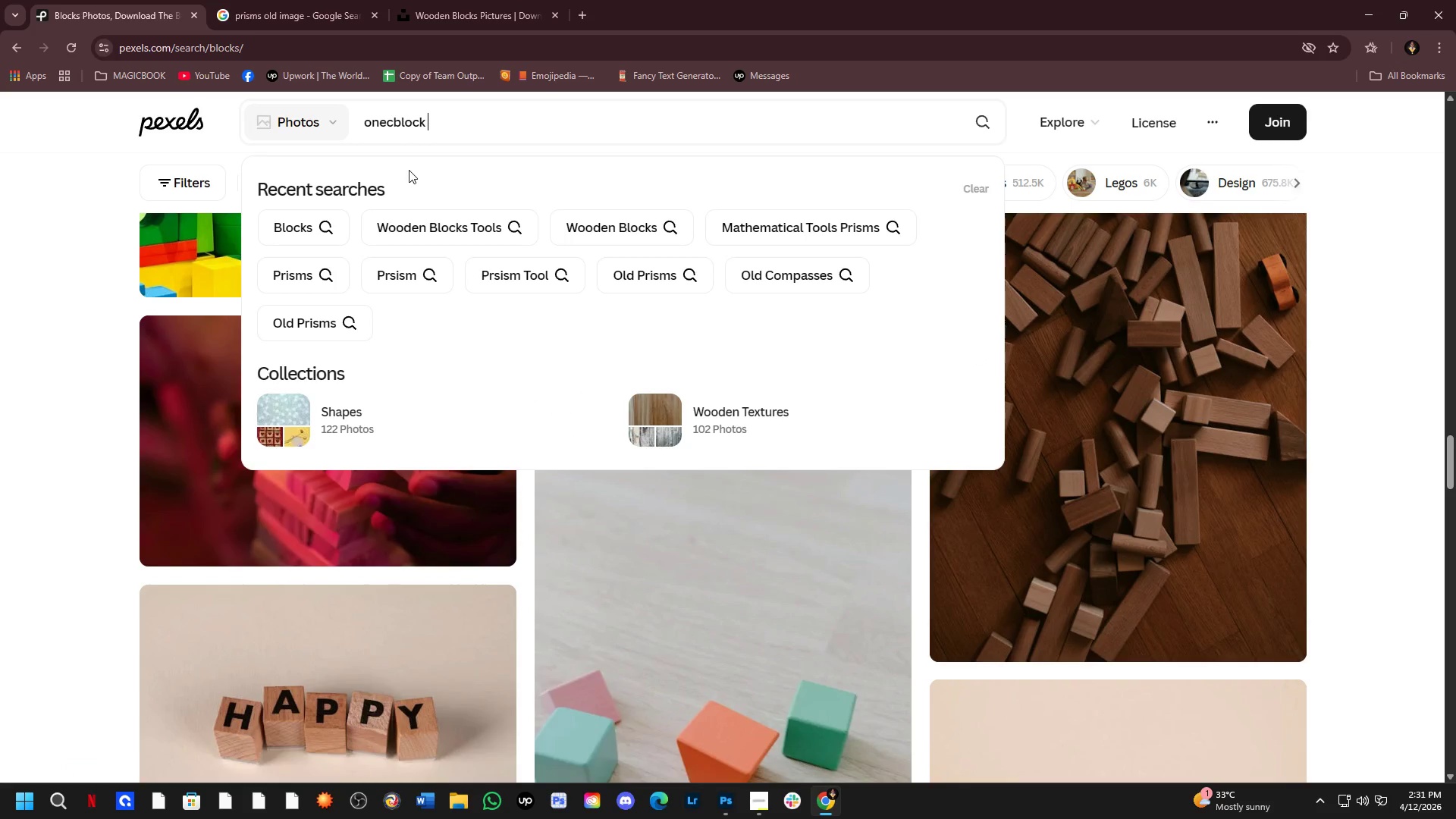 
key(ArrowLeft)
 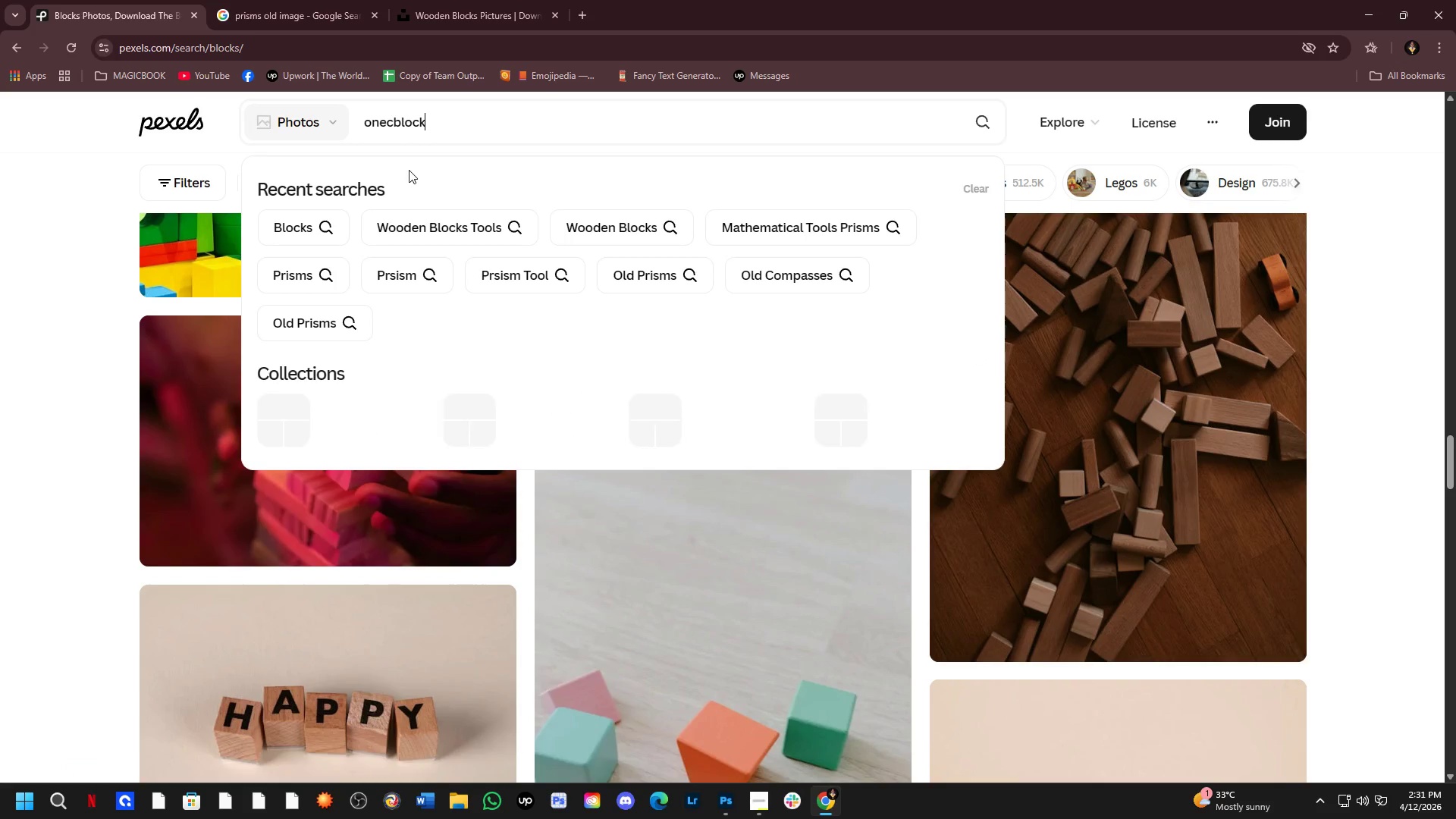 
key(ArrowLeft)
 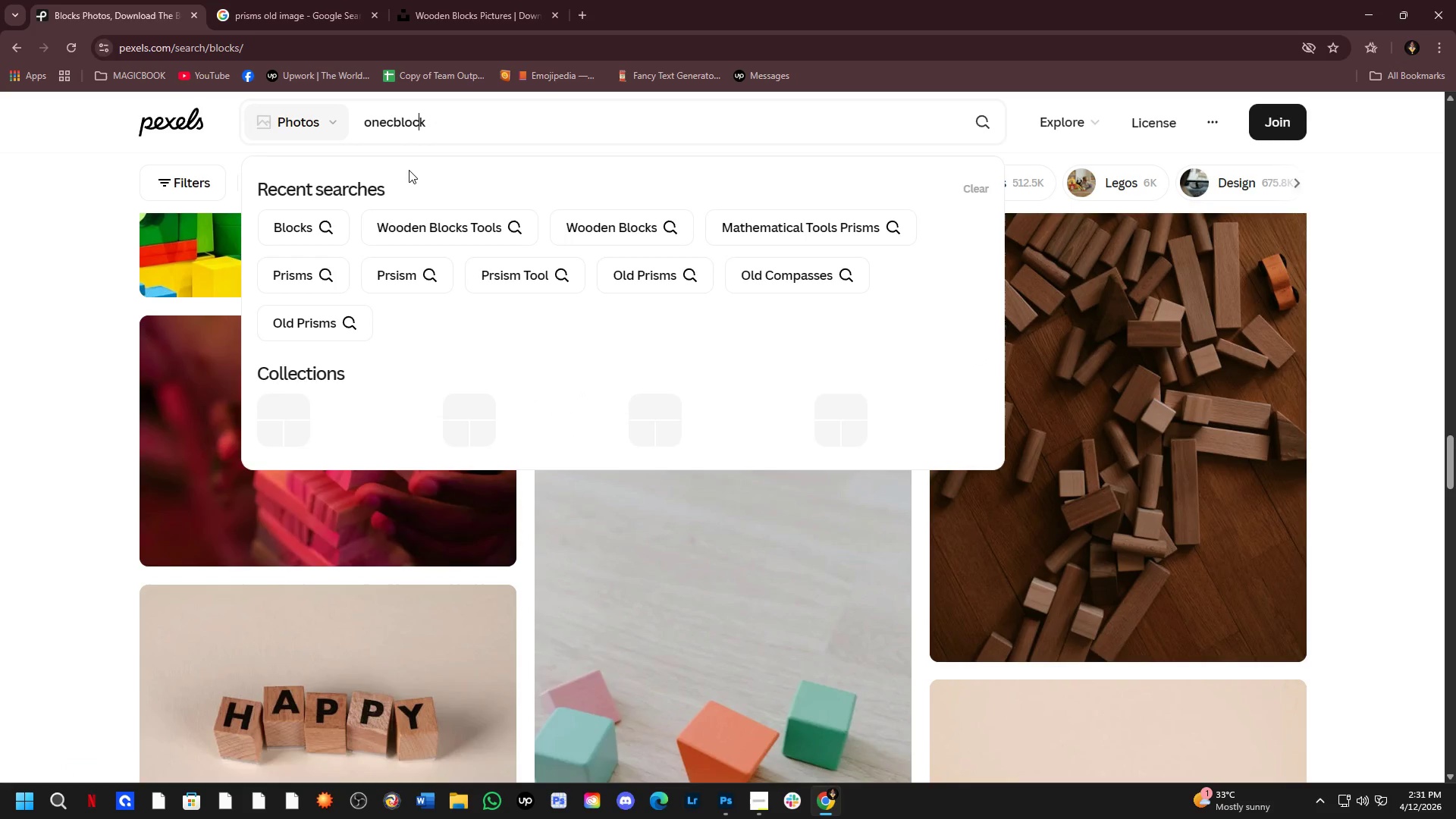 
key(ArrowLeft)
 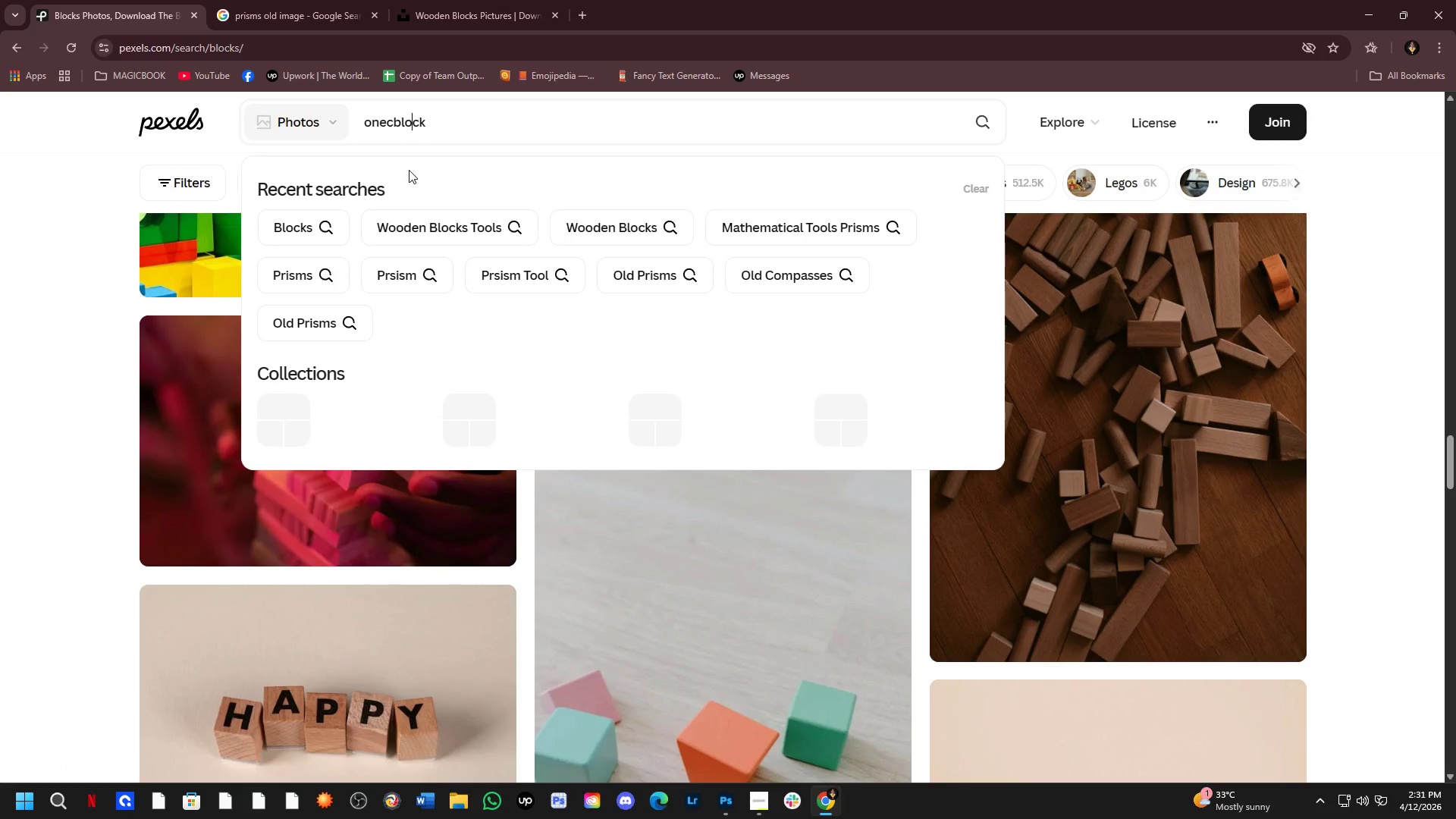 
key(ArrowLeft)
 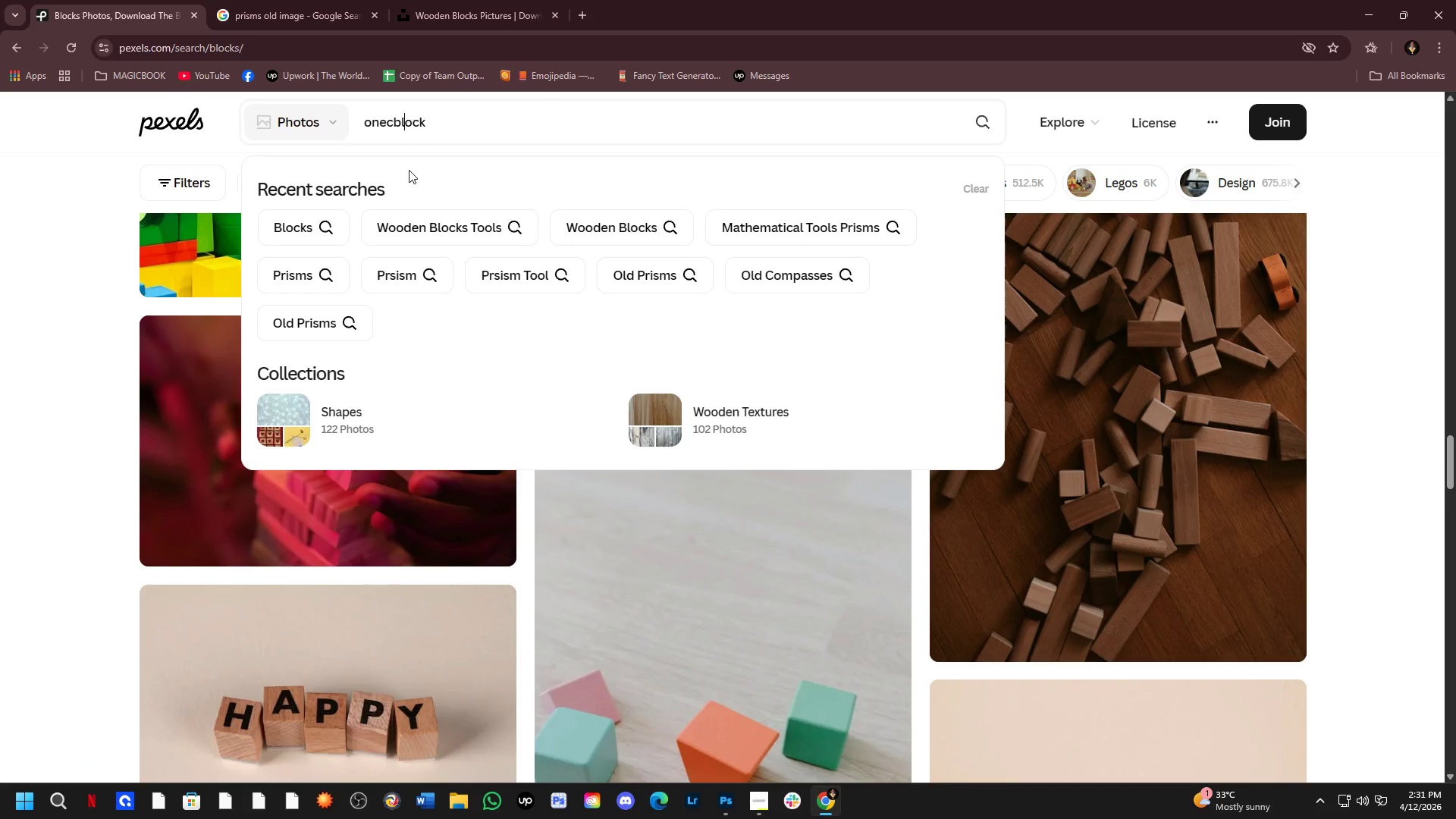 
key(ArrowLeft)
 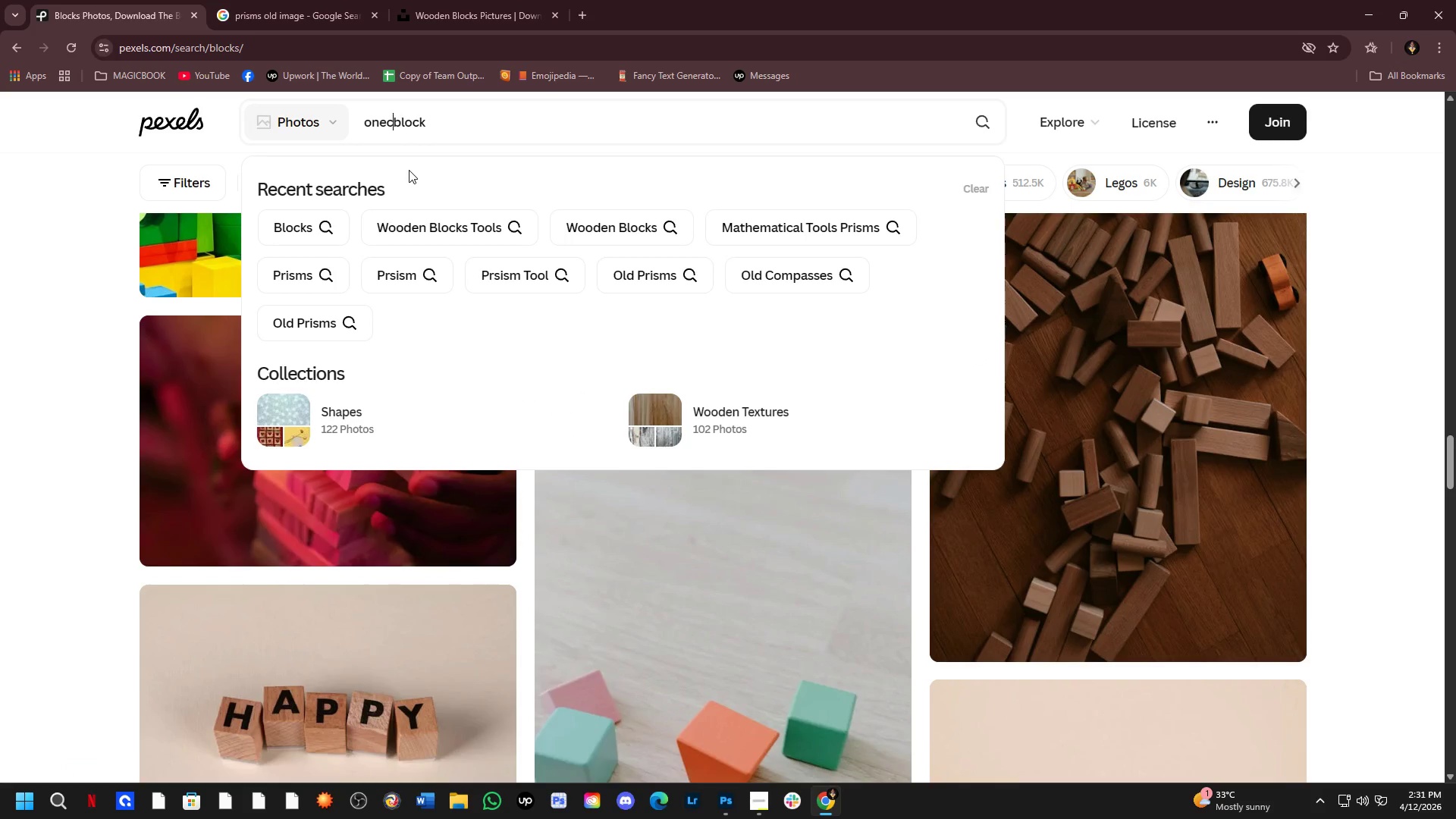 
key(ArrowLeft)
 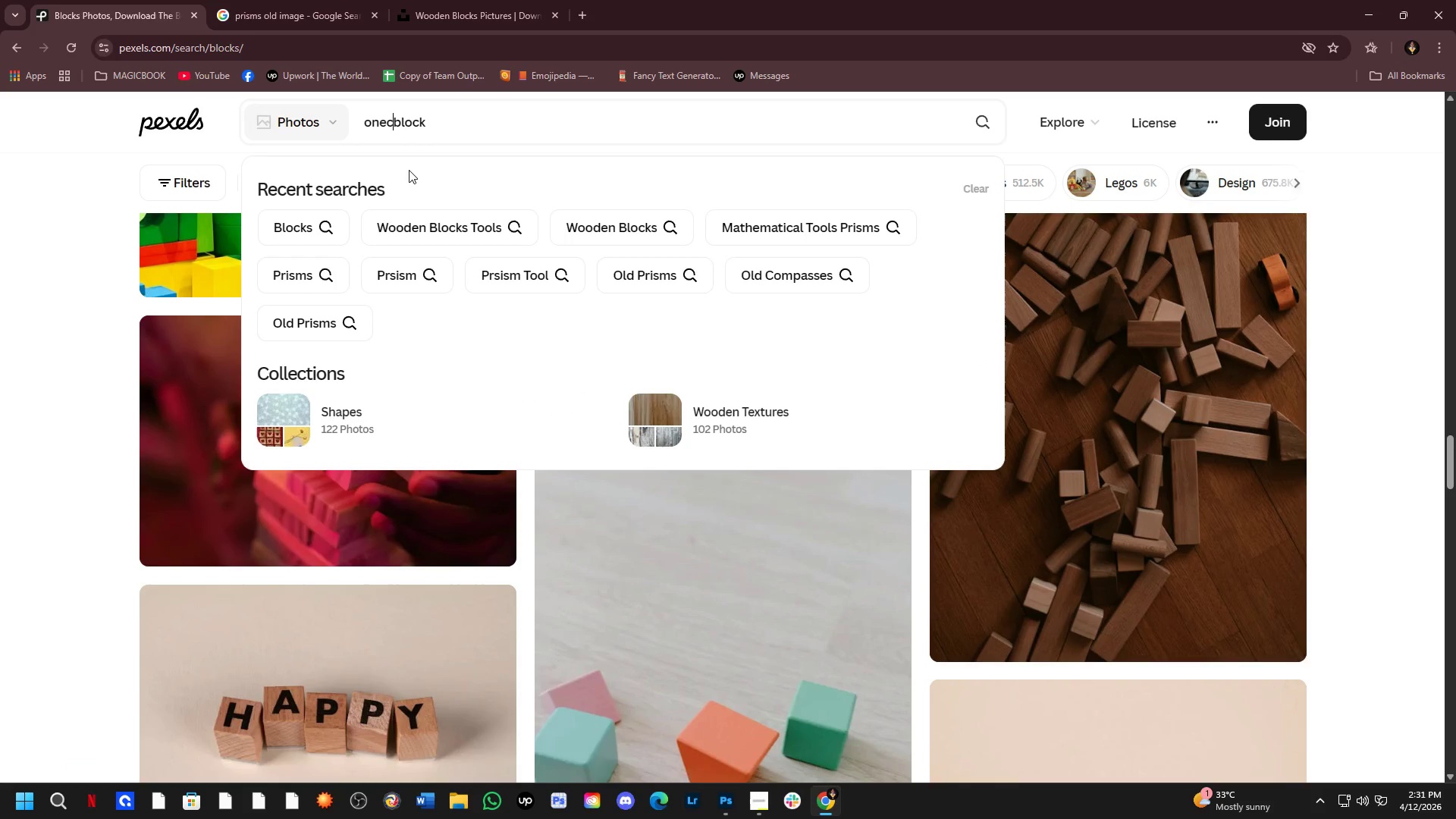 
key(Backspace)
 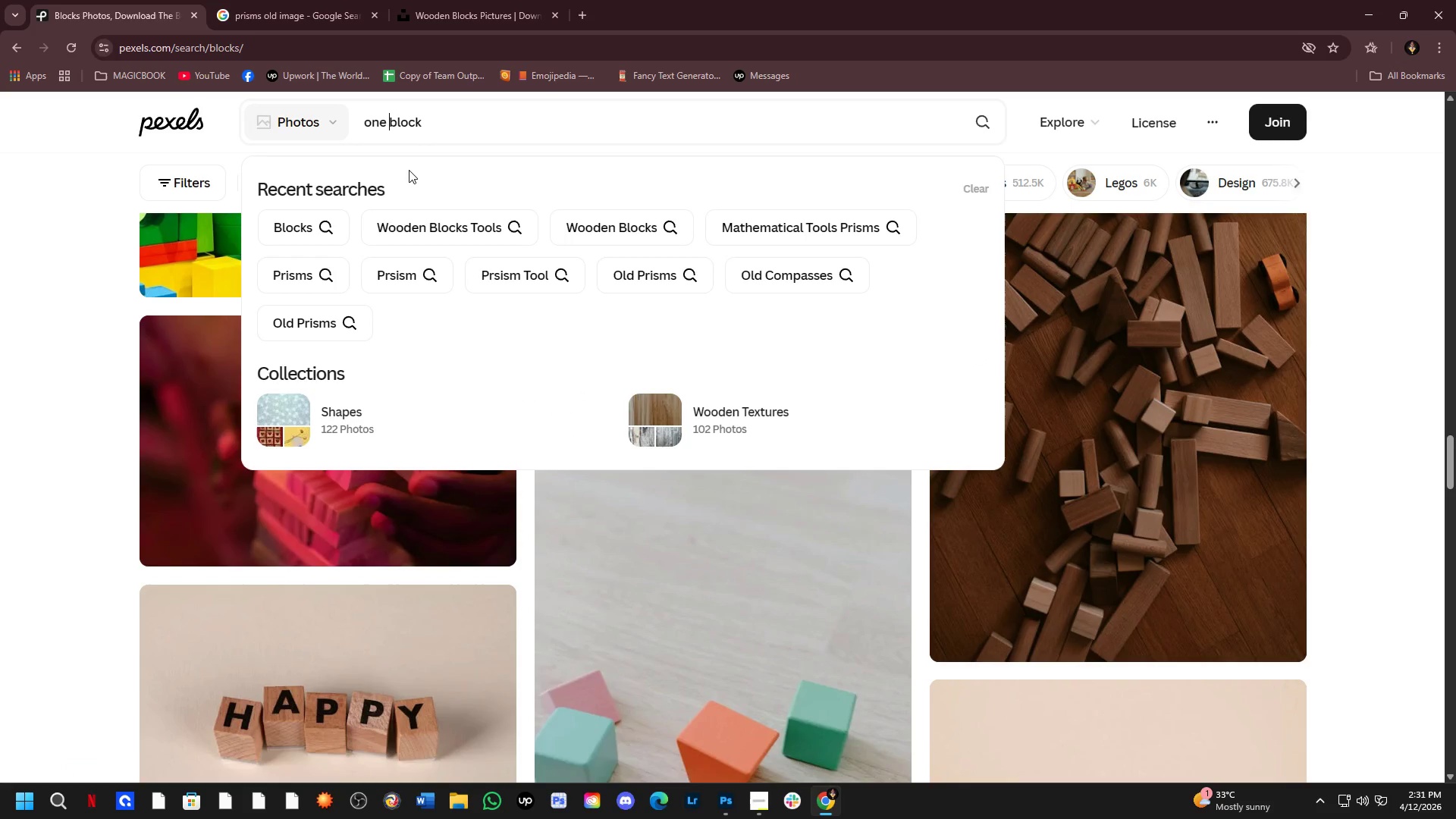 
key(Space)
 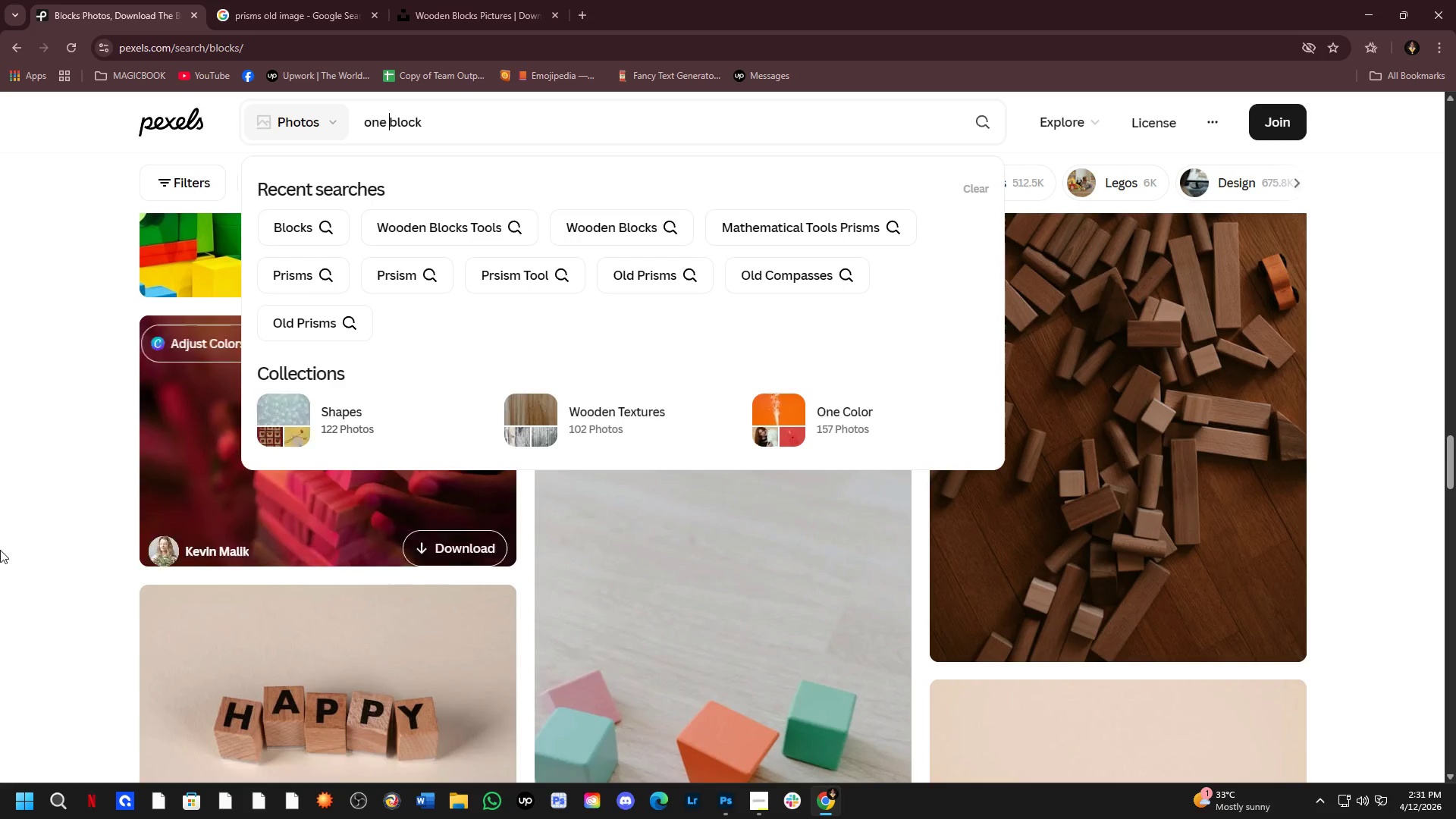 
wait(5.91)
 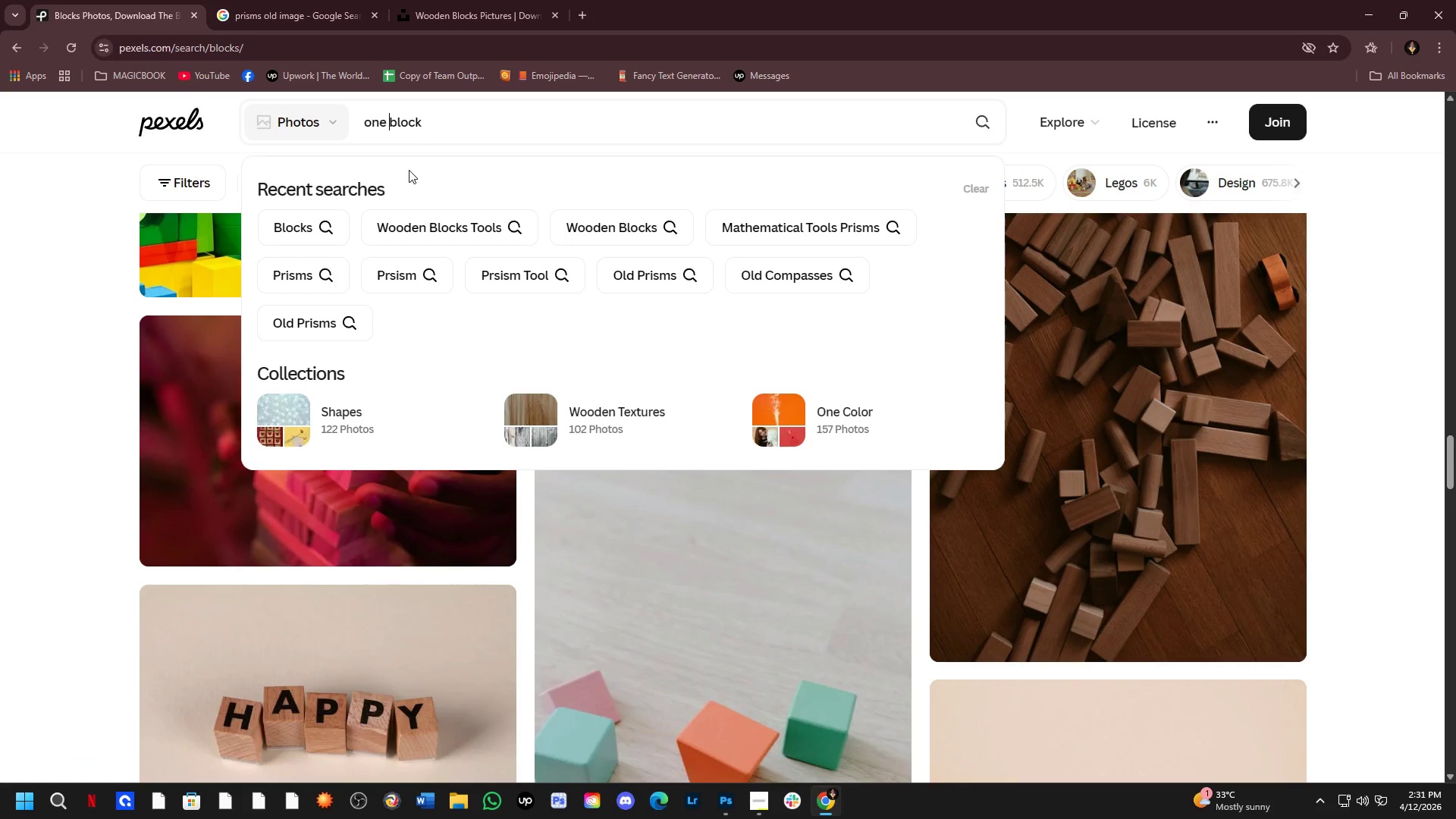 
left_click([513, 140])
 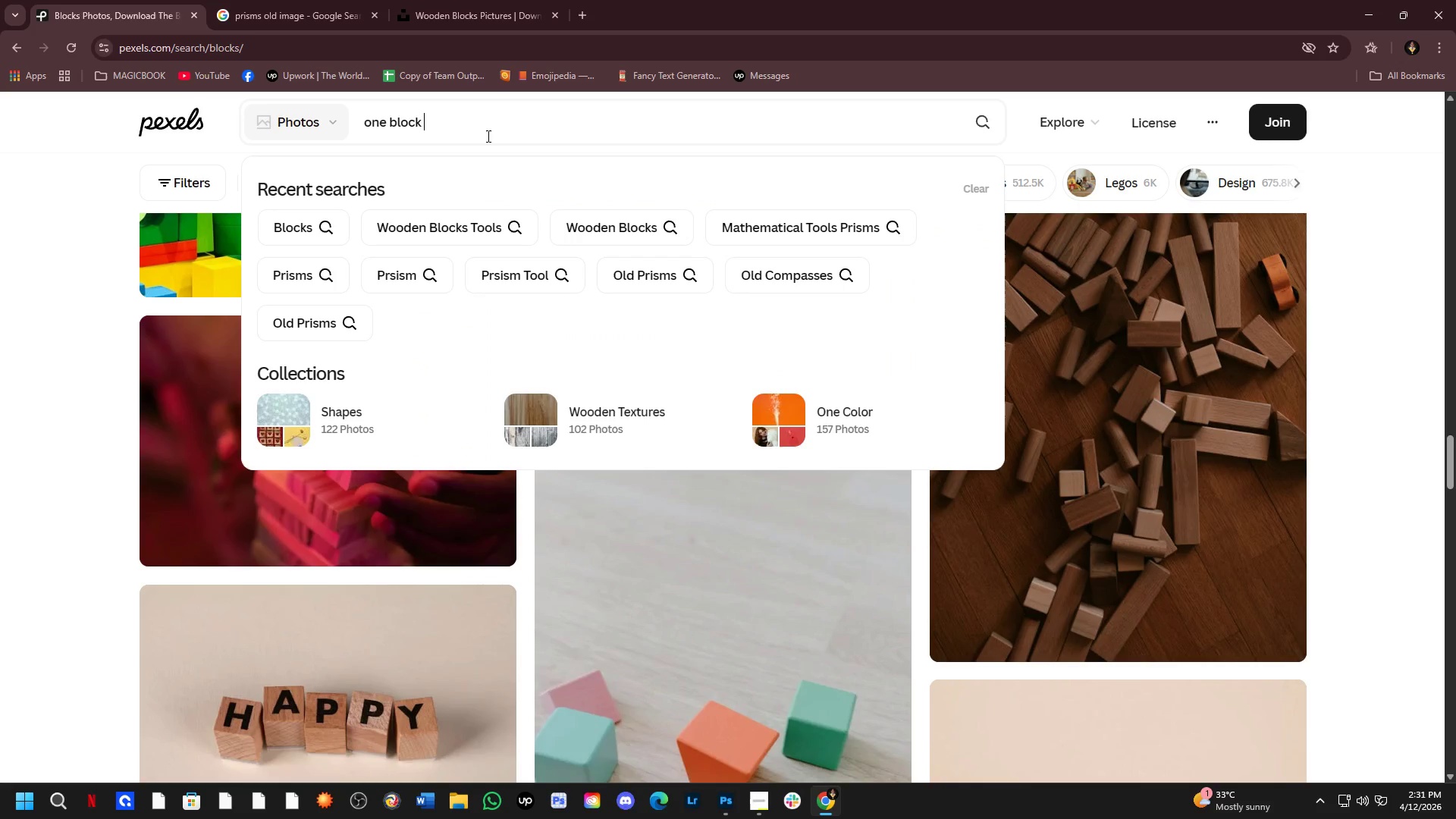 
key(NumpadEnter)
 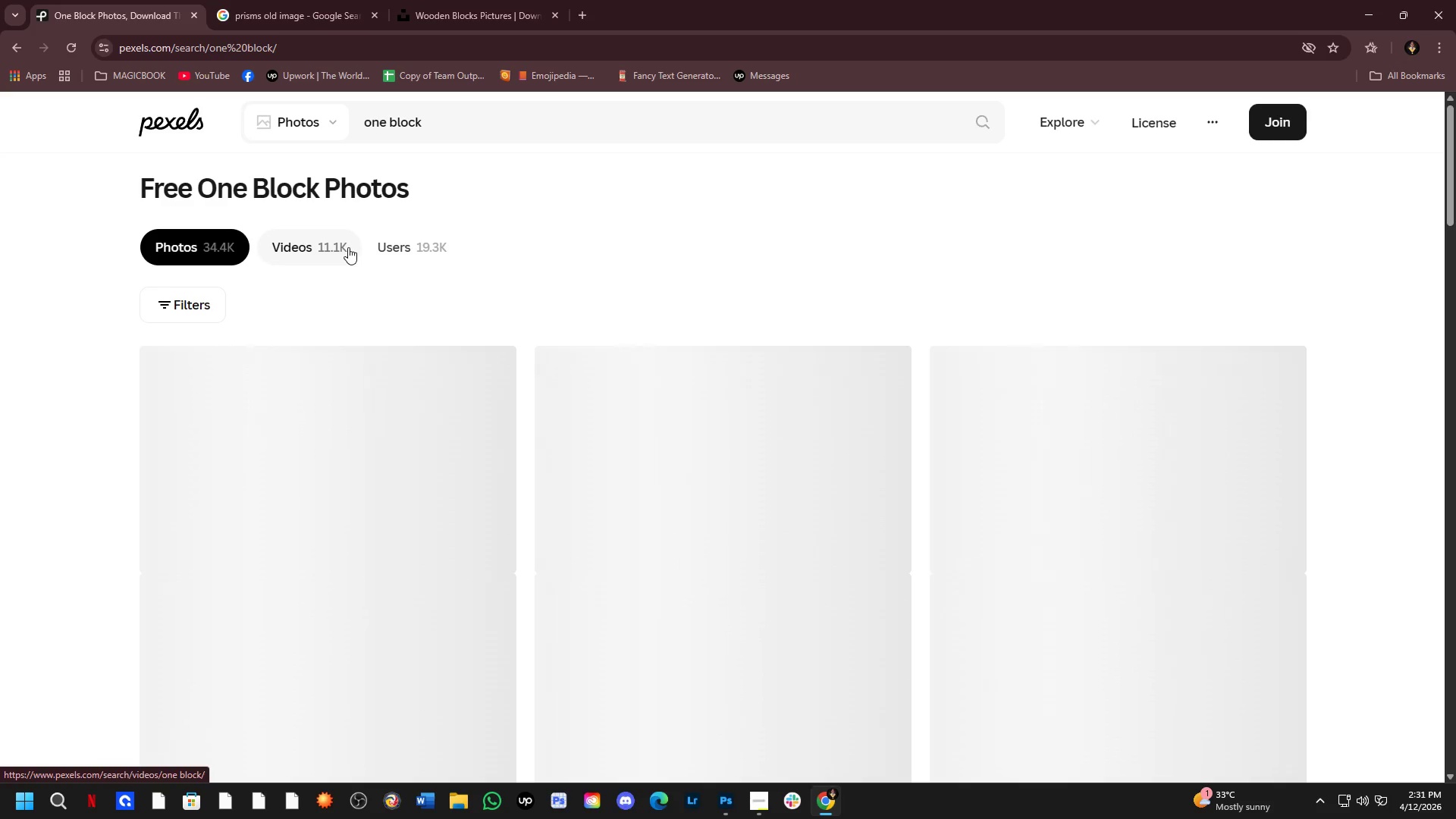 
scroll: coordinate [461, 329], scroll_direction: down, amount: 12.0
 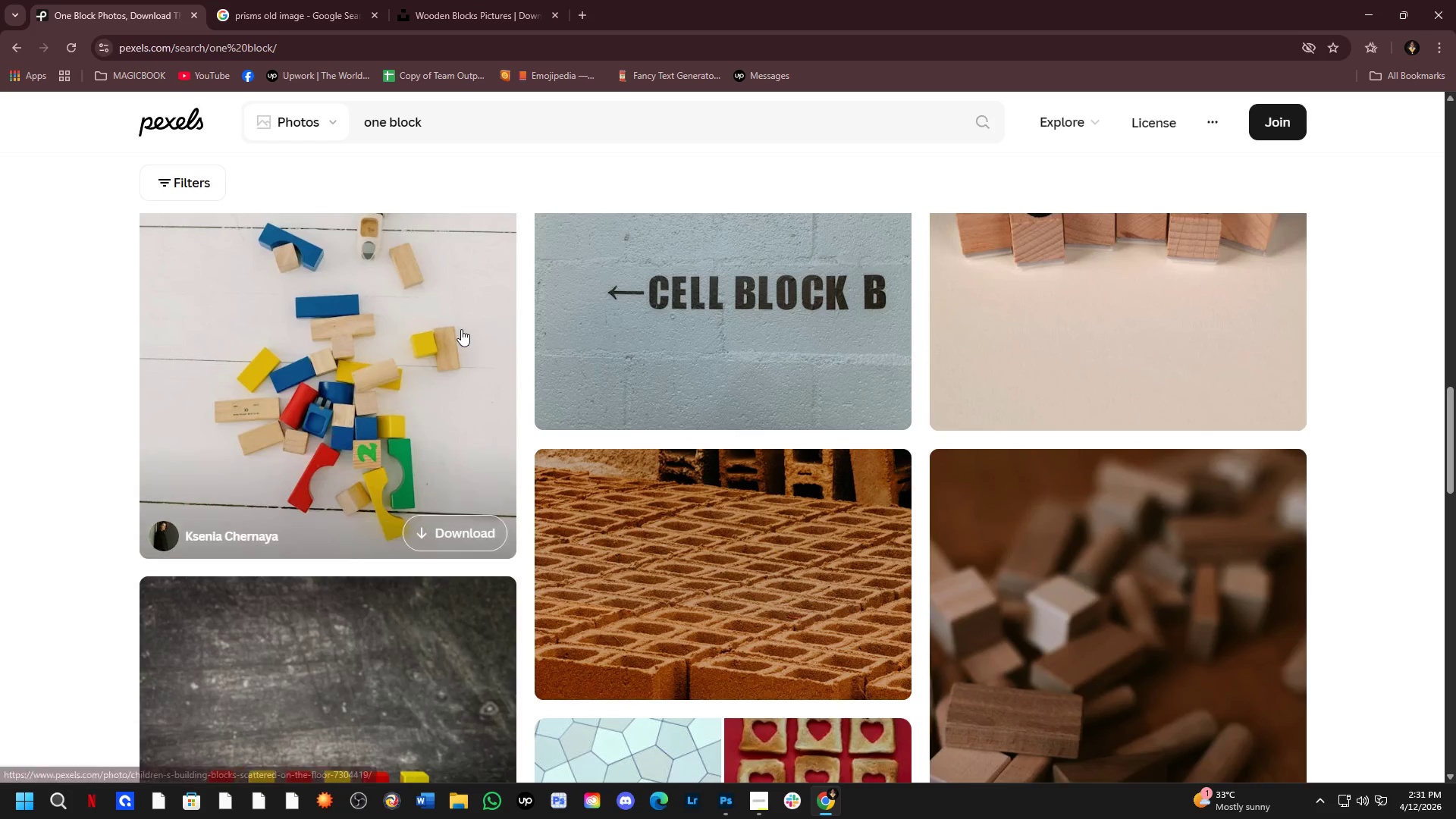 
scroll: coordinate [461, 331], scroll_direction: up, amount: 3.0
 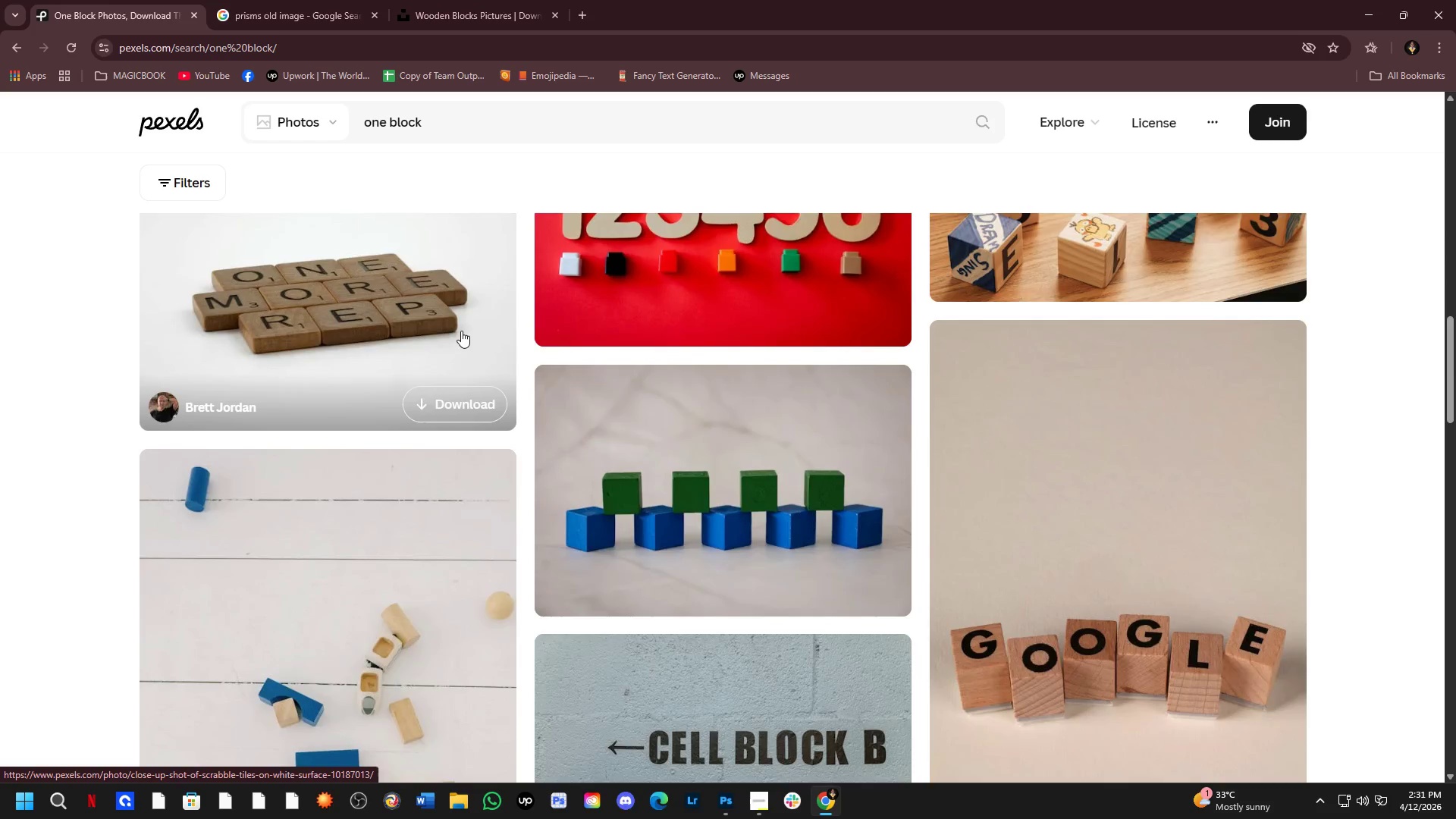 
scroll: coordinate [488, 413], scroll_direction: down, amount: 9.0
 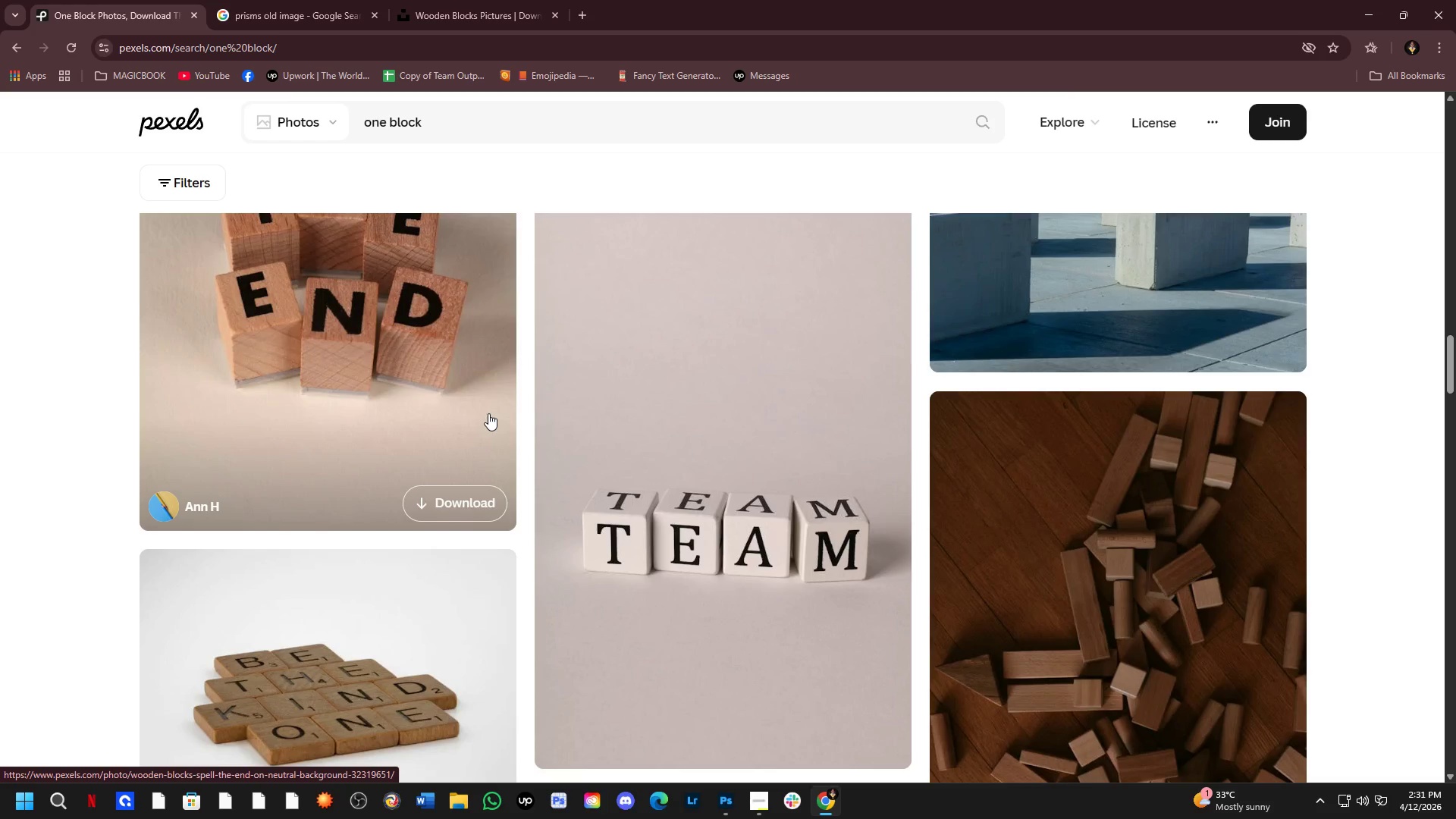 
left_click([442, 352])
 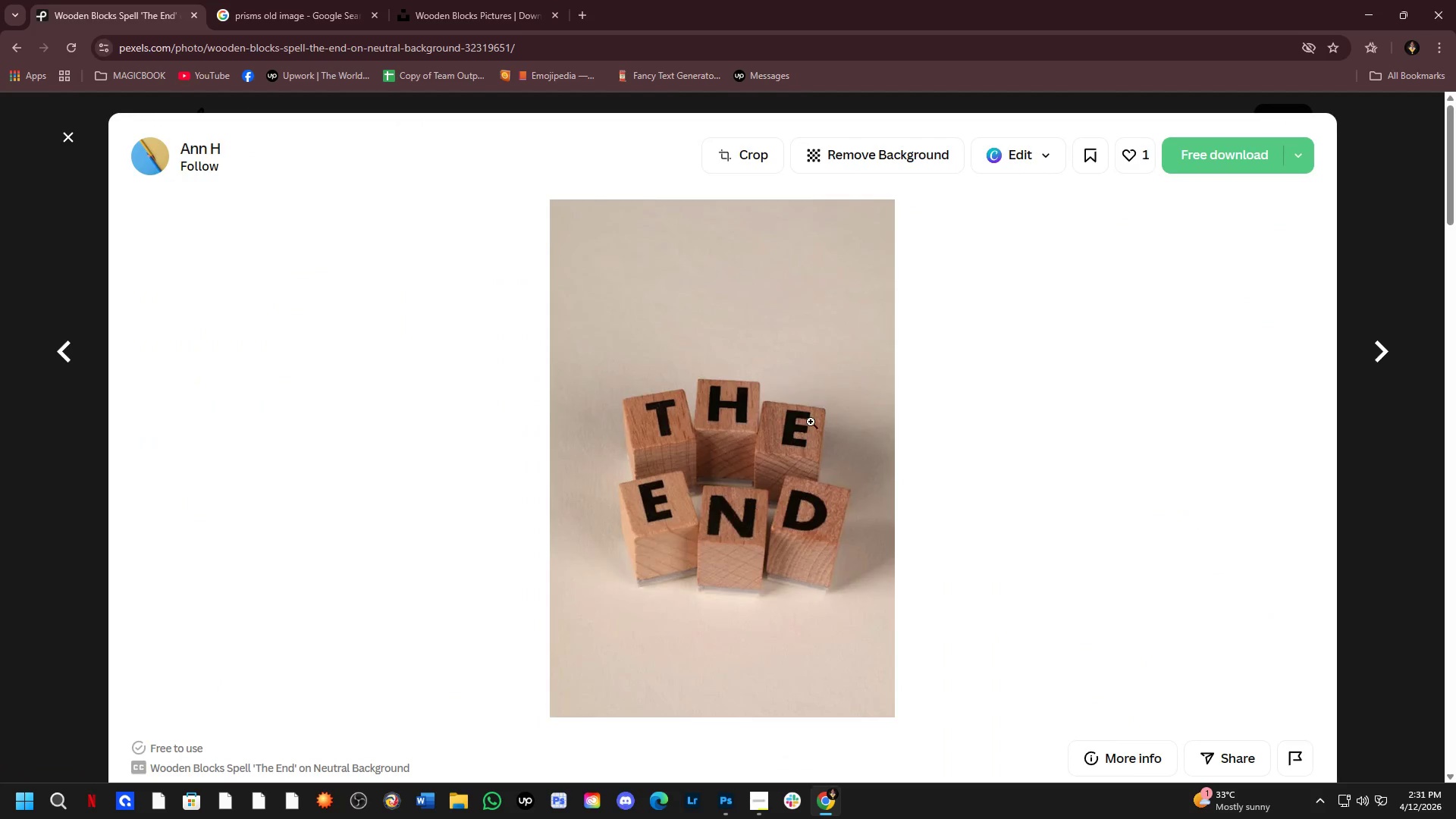 
left_click_drag(start_coordinate=[751, 471], to_coordinate=[752, 475])
 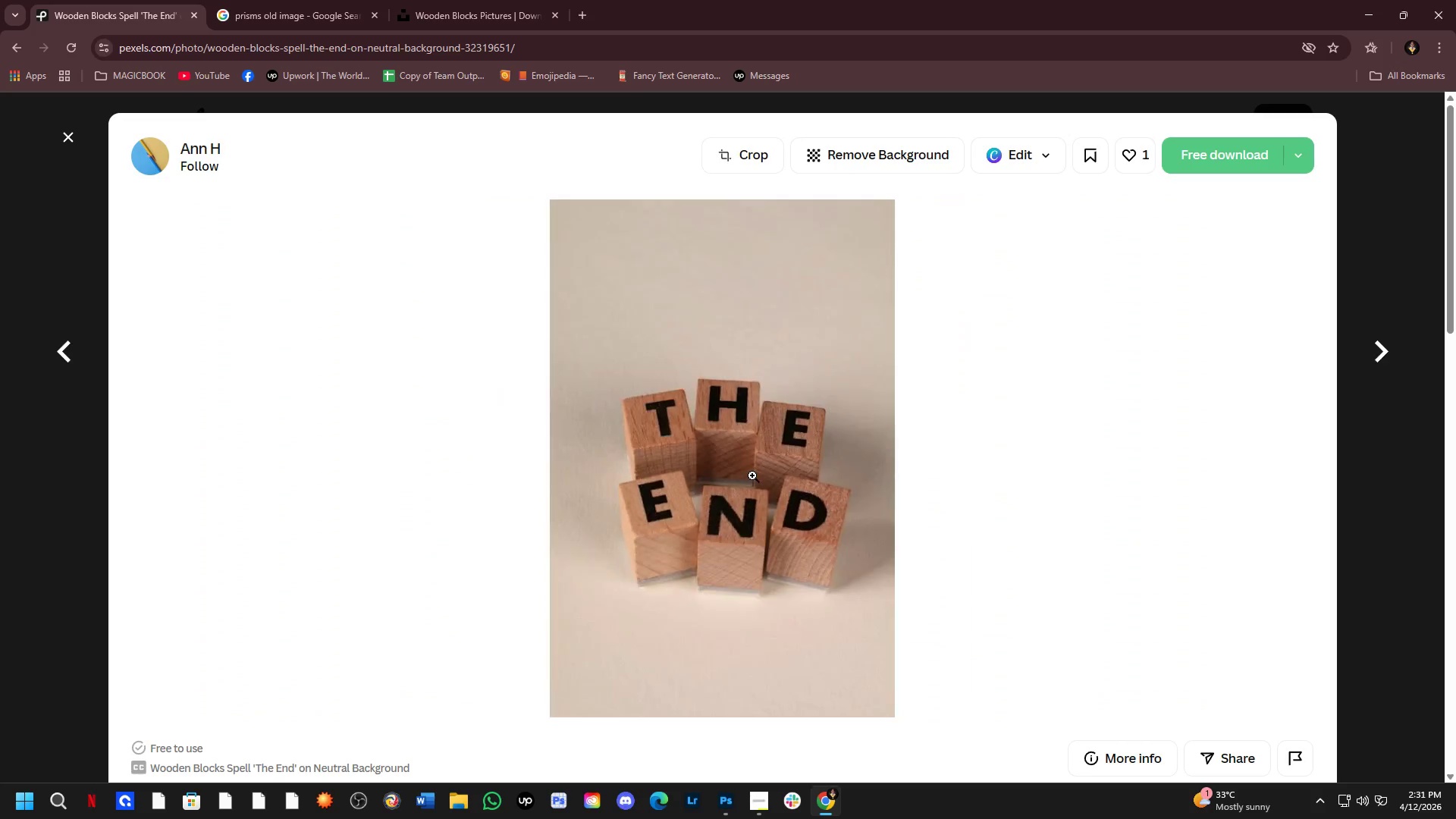 
triple_click([752, 475])
 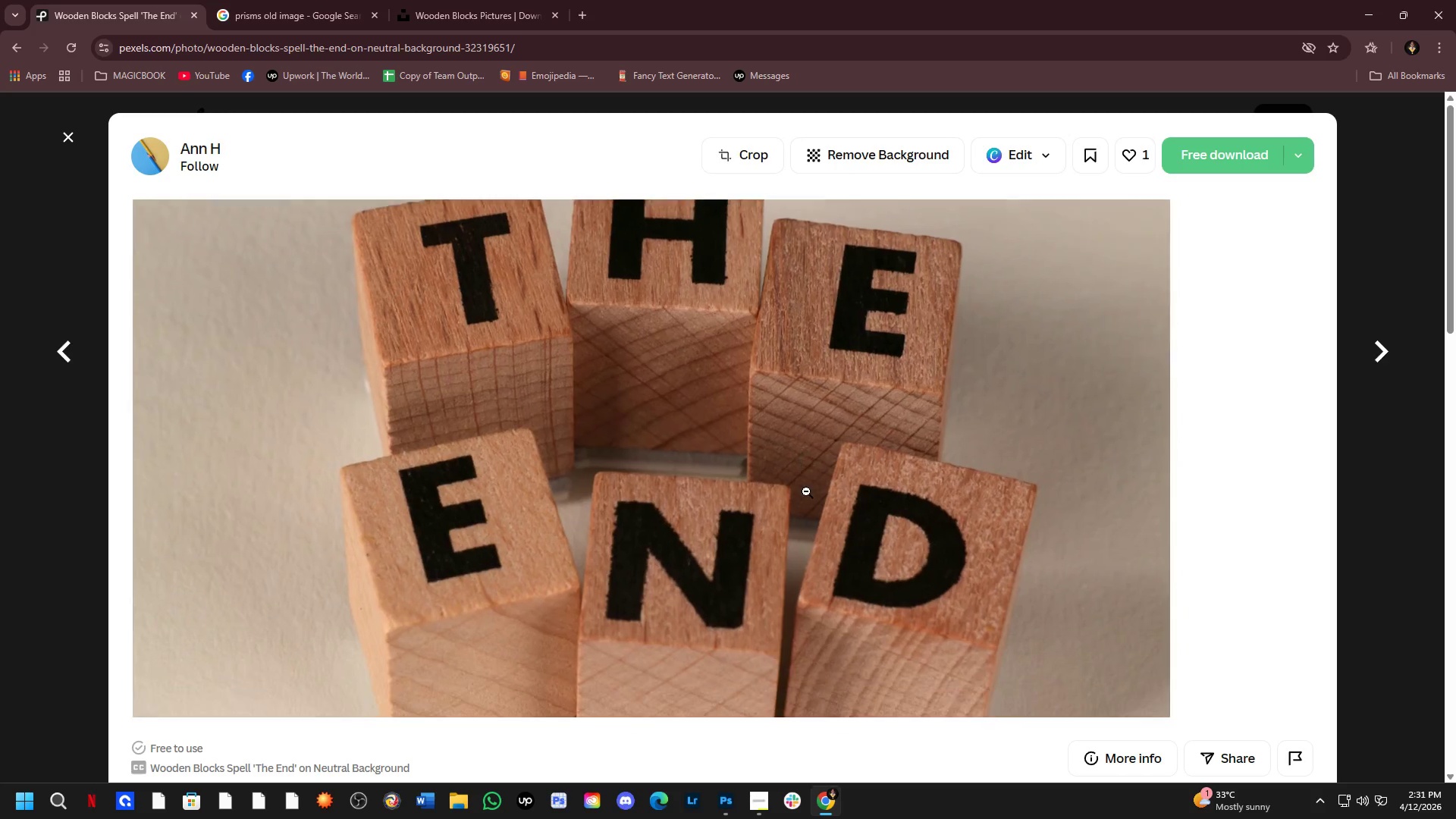 
left_click([794, 610])
 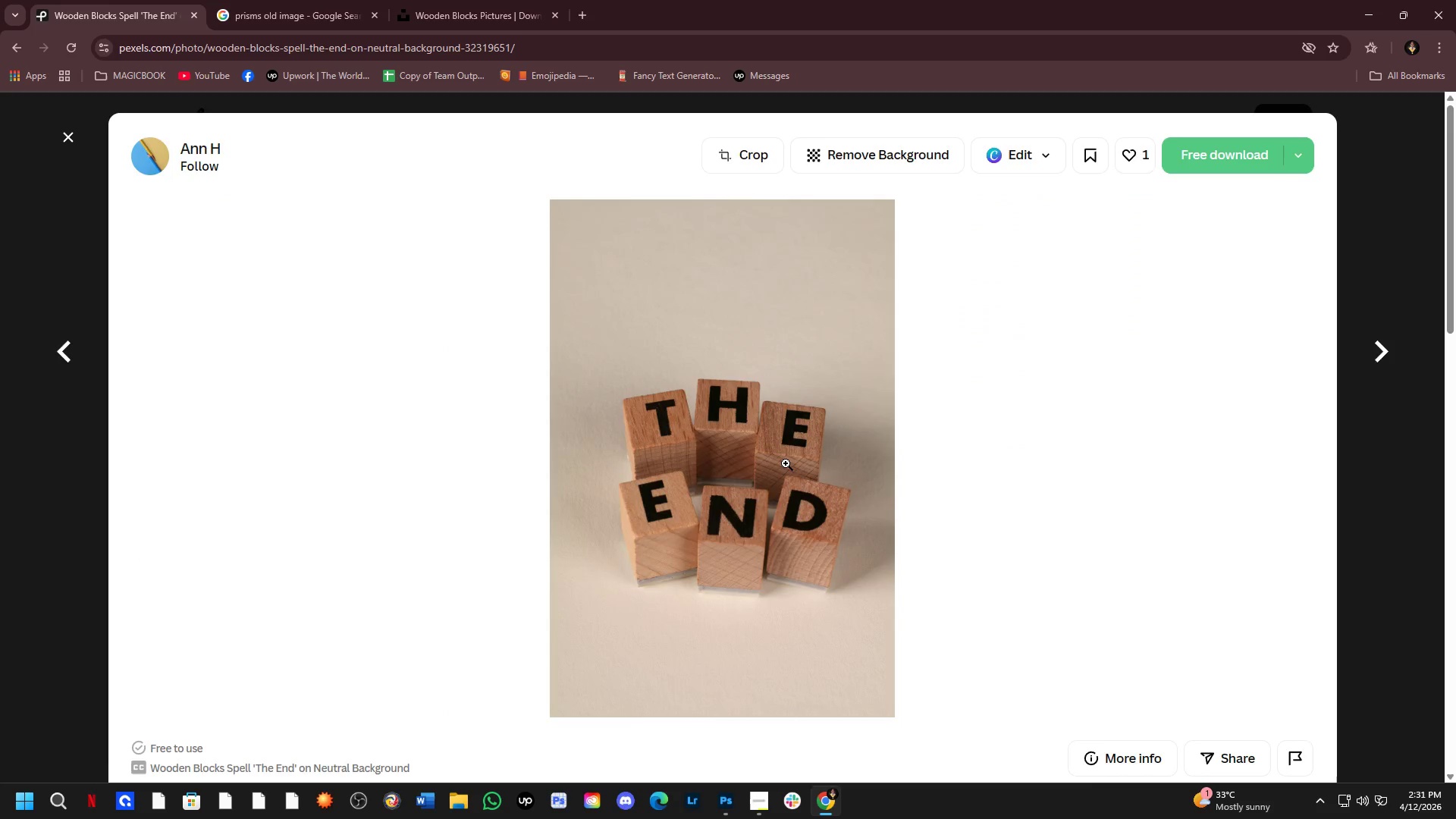 
scroll: coordinate [779, 463], scroll_direction: down, amount: 7.0
 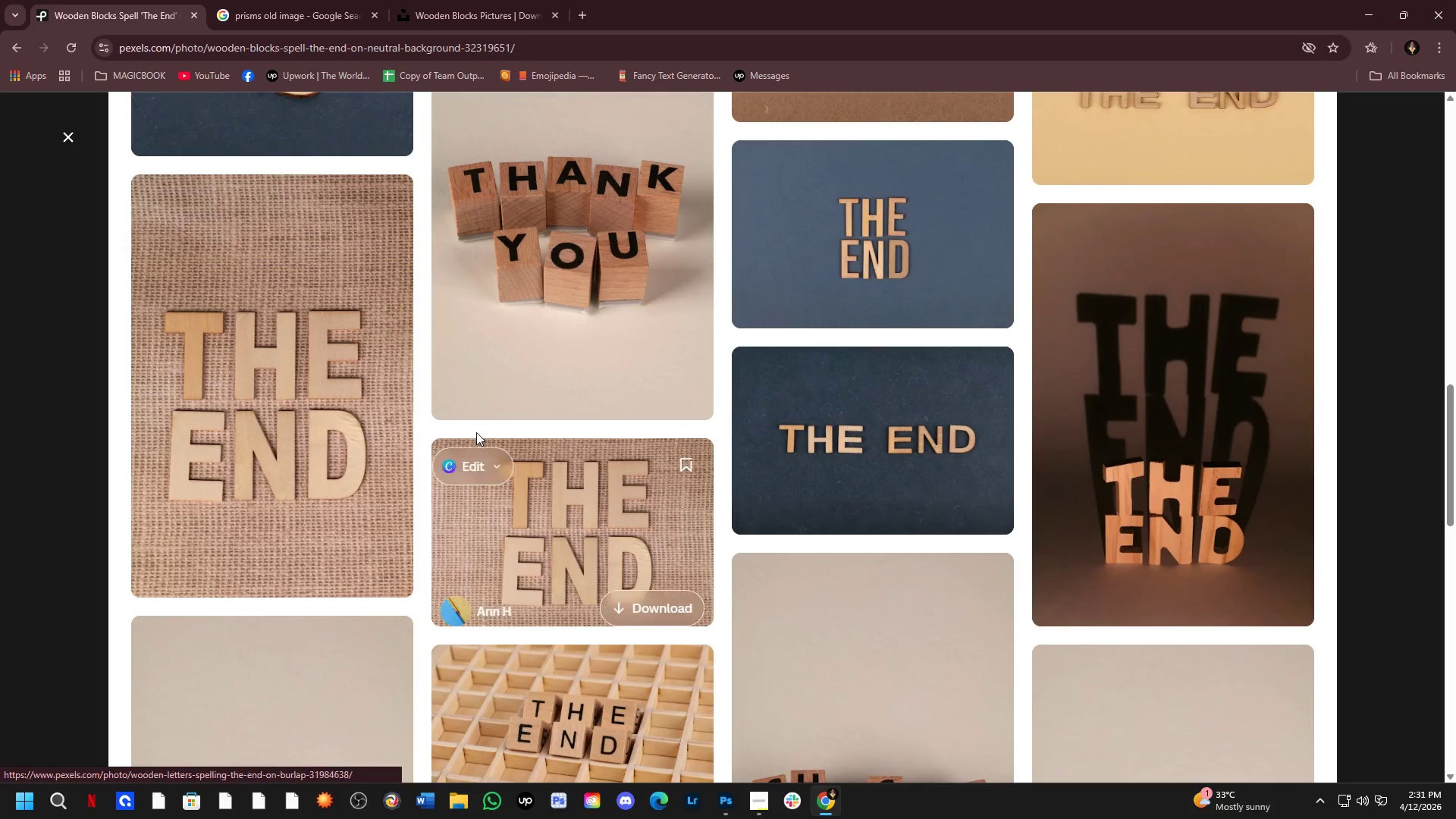 
left_click([0, 366])